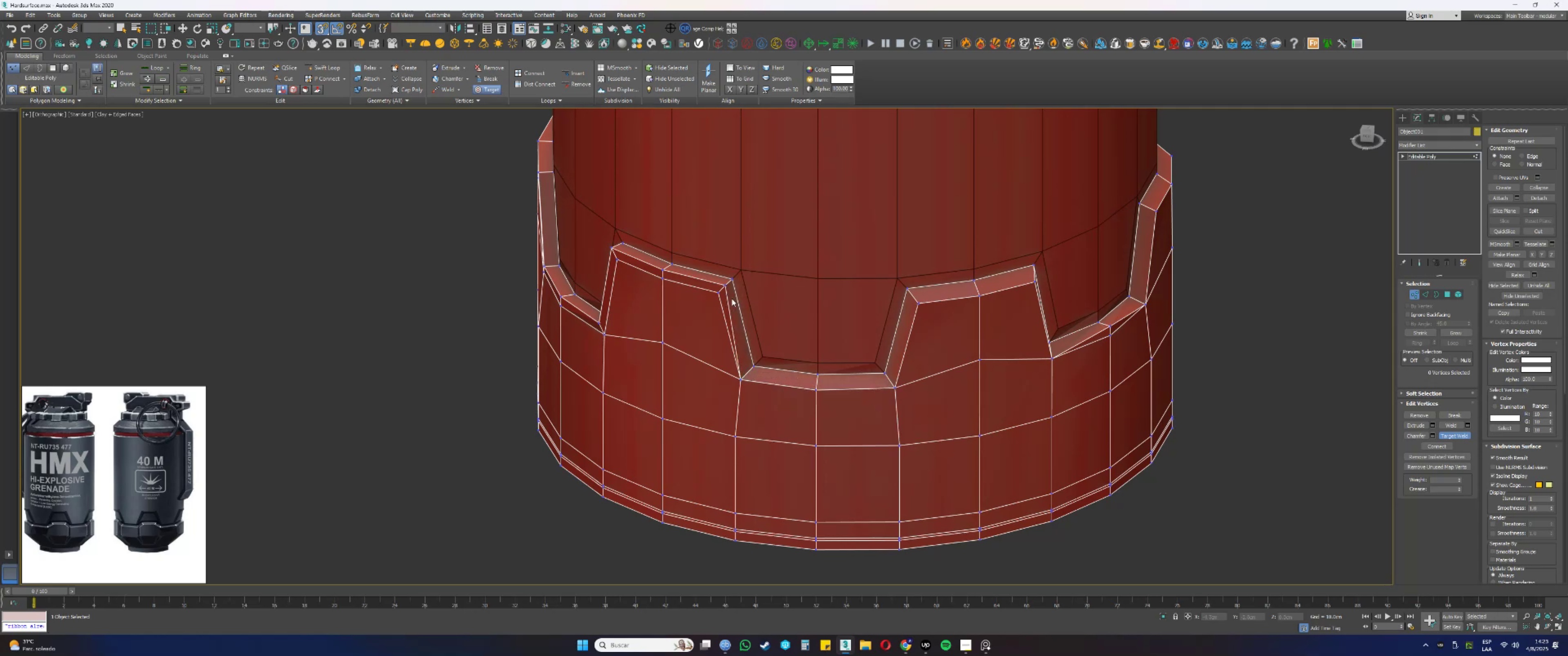 
double_click([715, 293])
 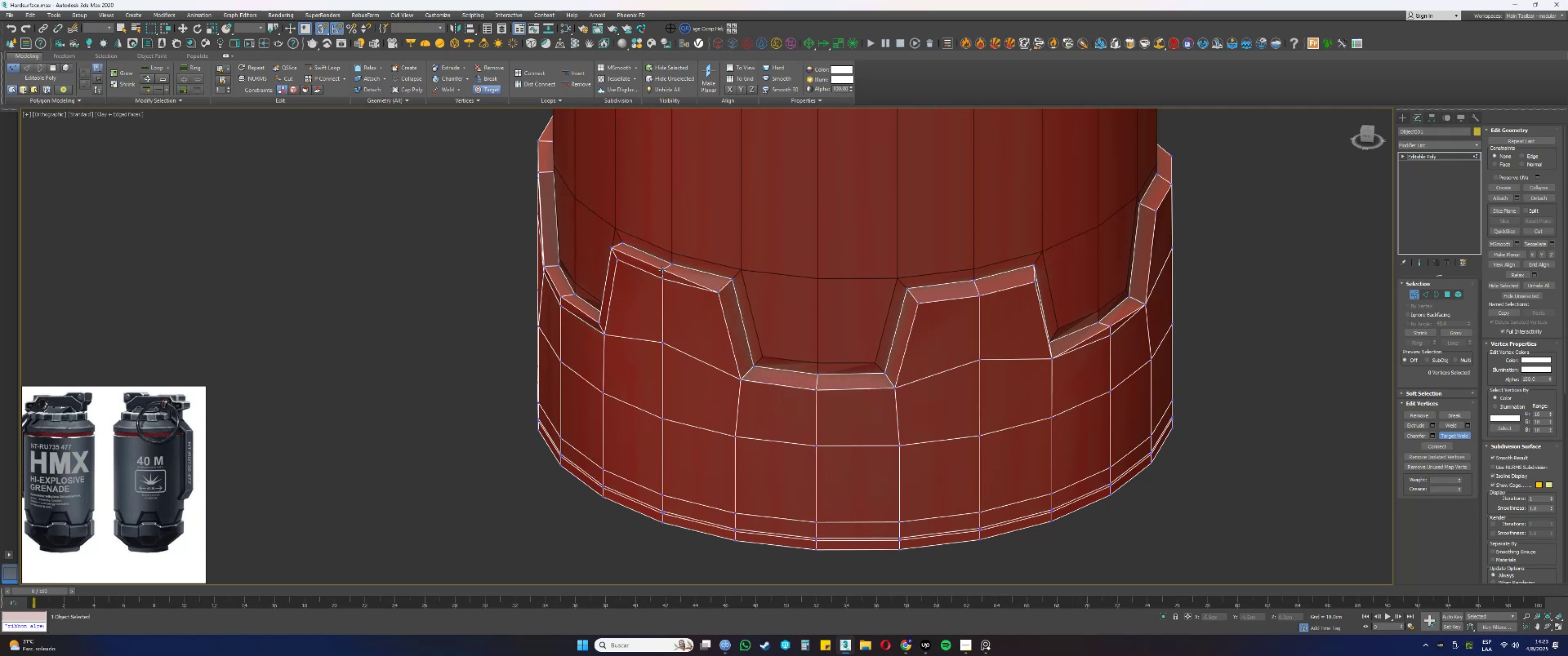 
double_click([665, 283])
 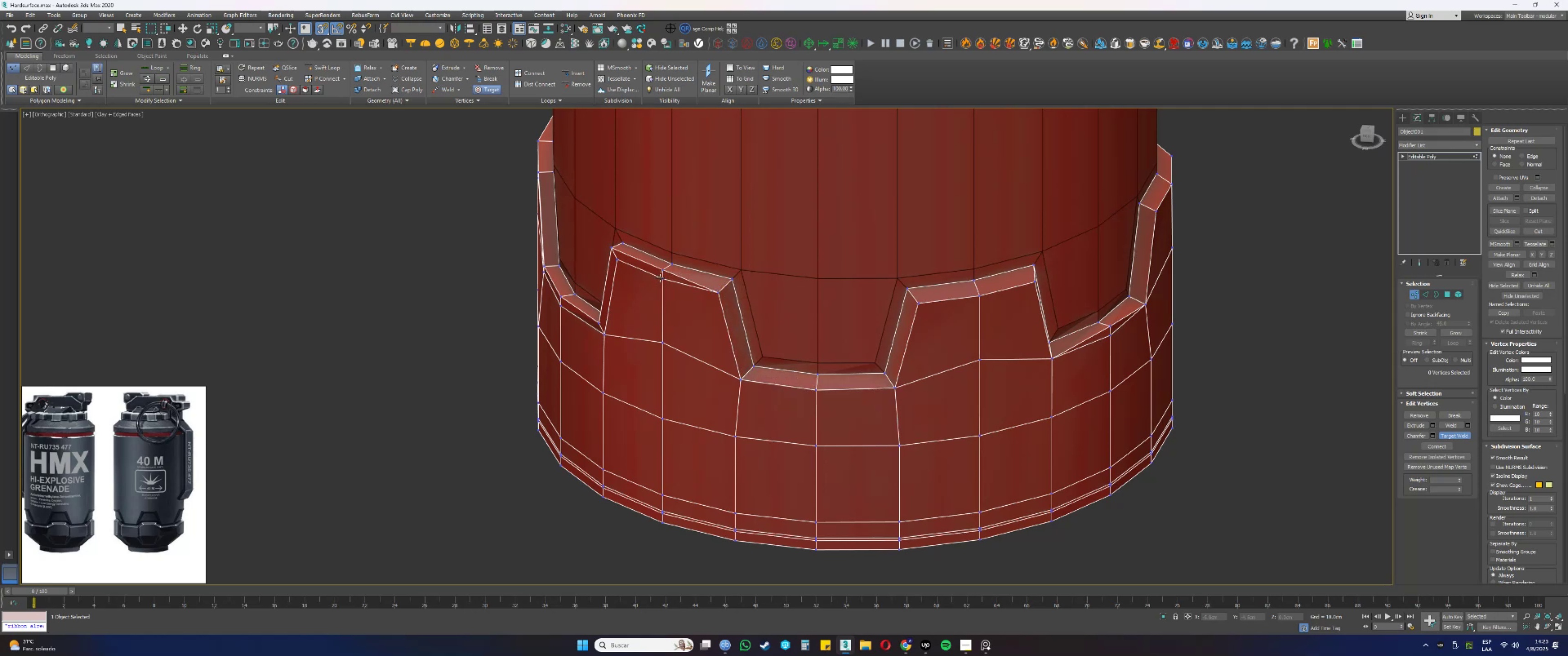 
left_click([664, 279])
 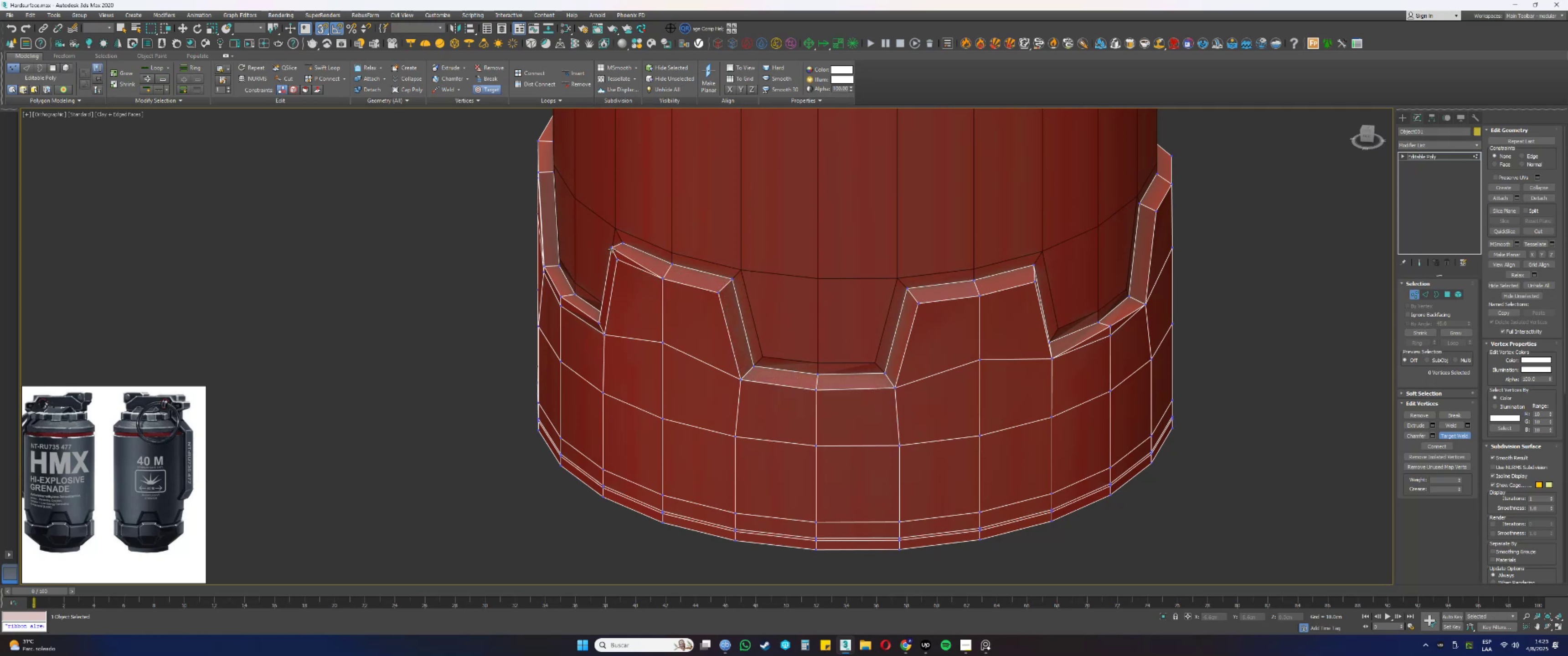 
double_click([617, 257])
 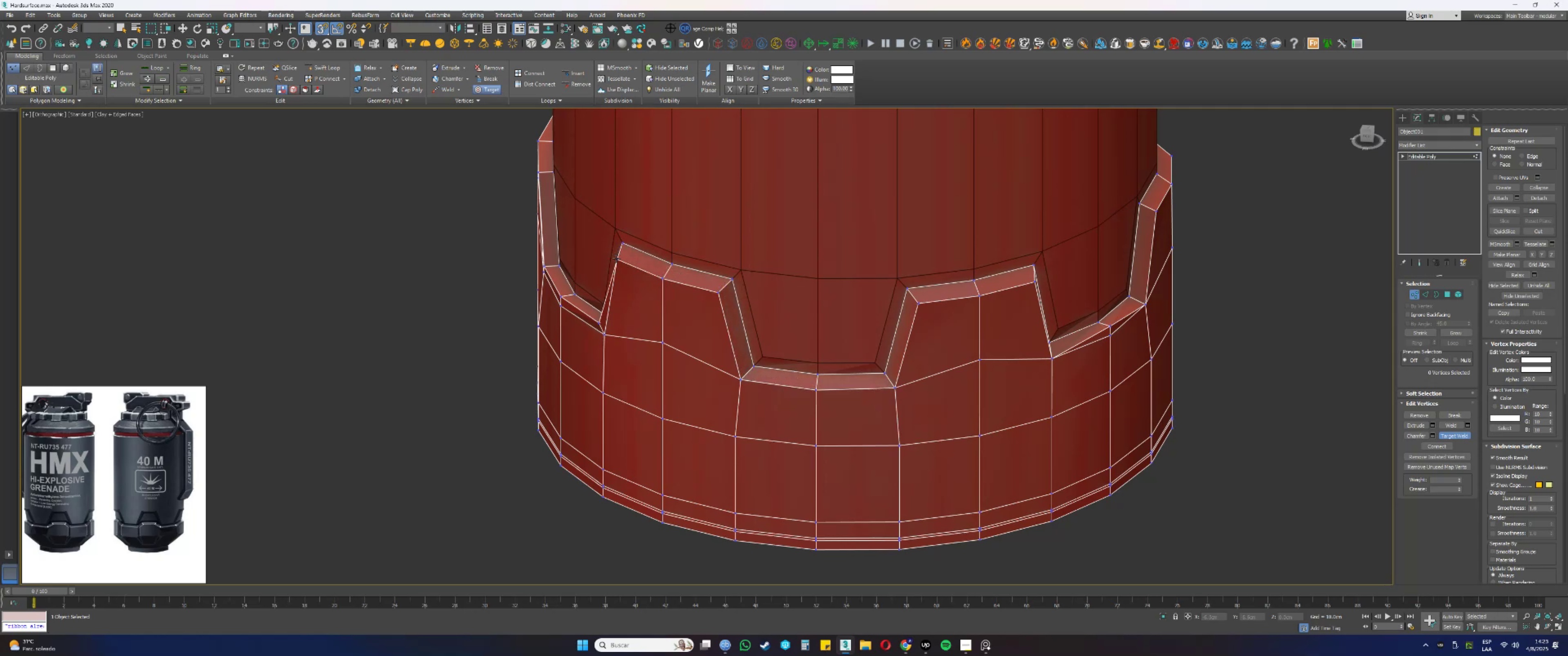 
scroll: coordinate [693, 293], scroll_direction: down, amount: 1.0
 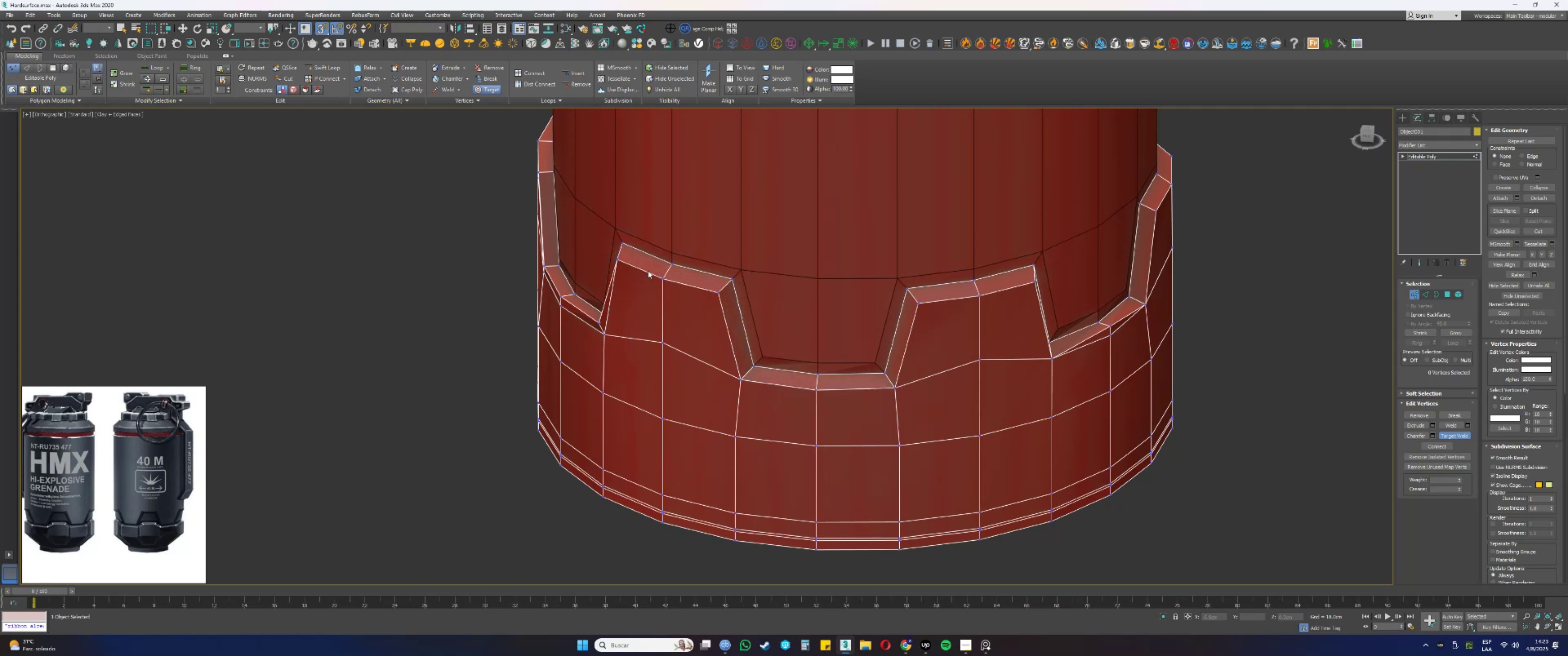 
hold_key(key=AltLeft, duration=0.35)
 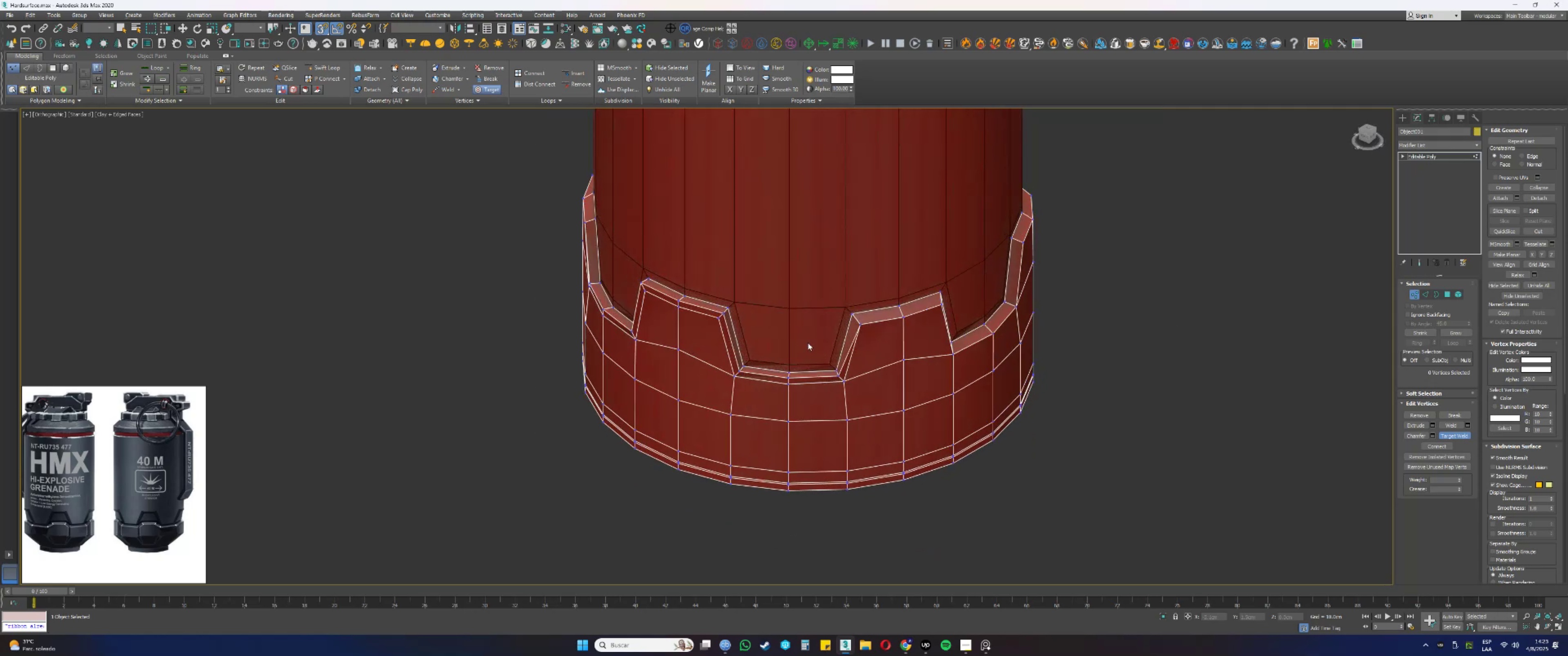 
scroll: coordinate [866, 385], scroll_direction: up, amount: 2.0
 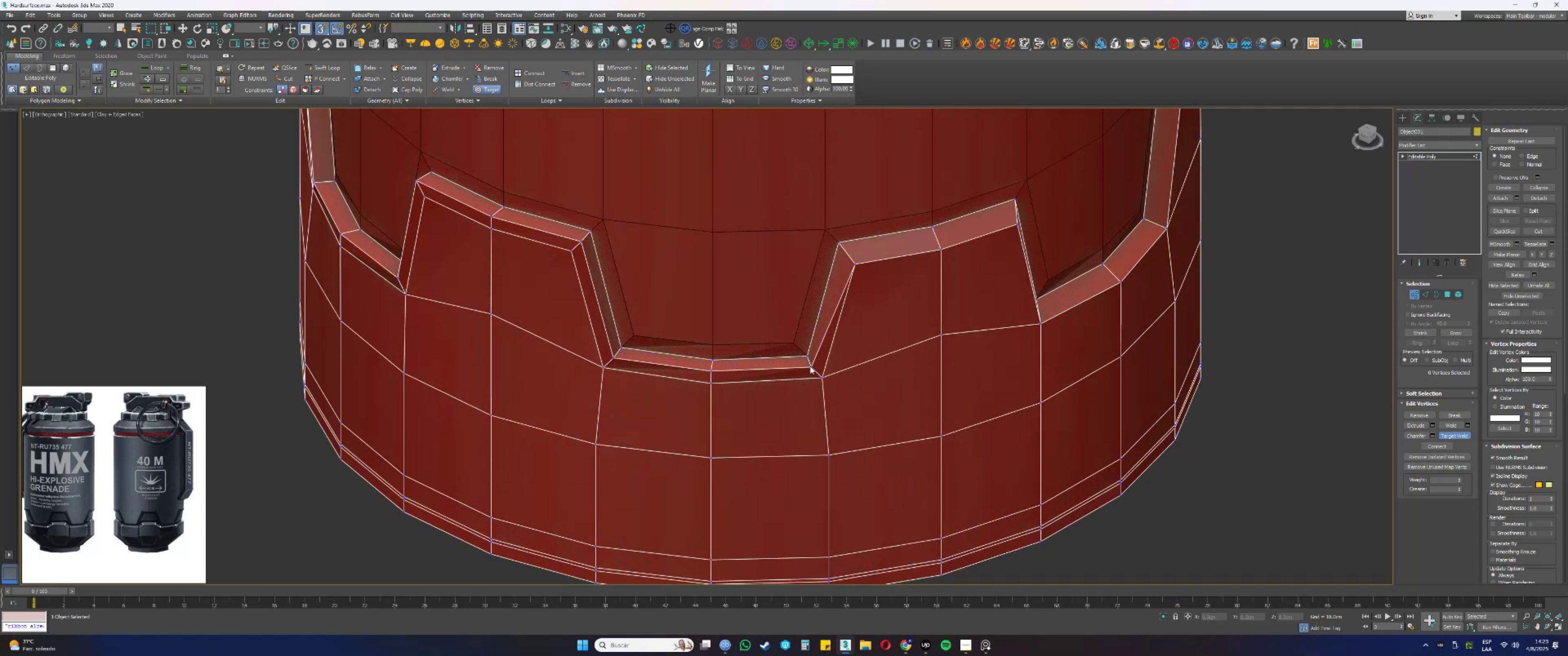 
double_click([822, 375])
 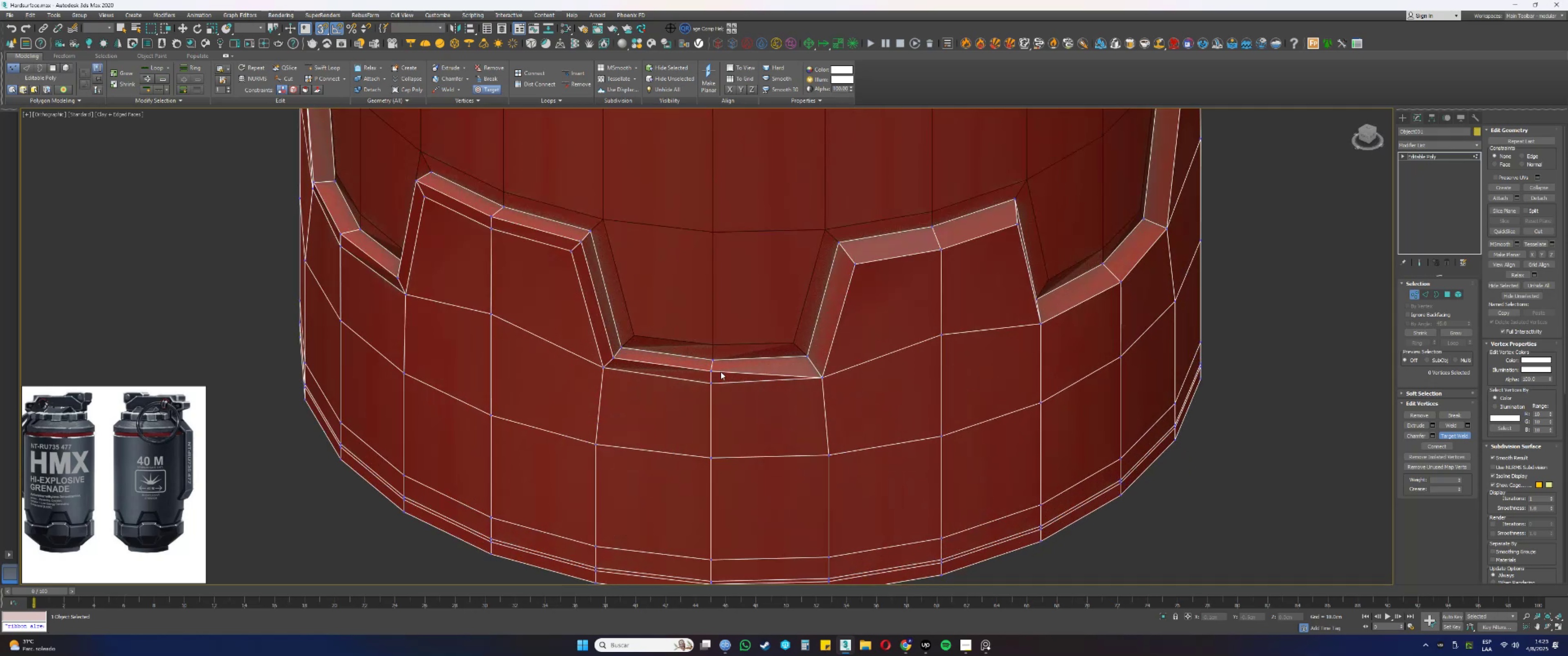 
left_click([712, 371])
 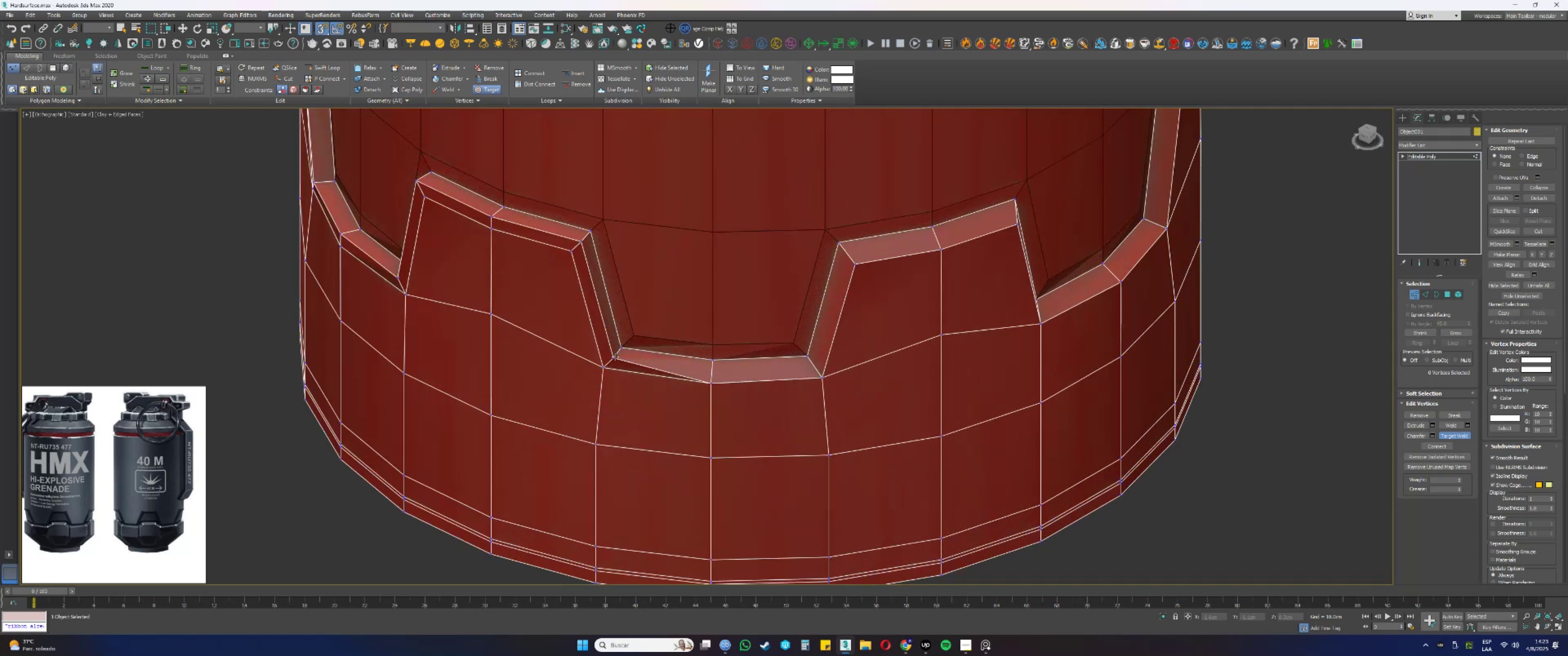 
double_click([602, 366])
 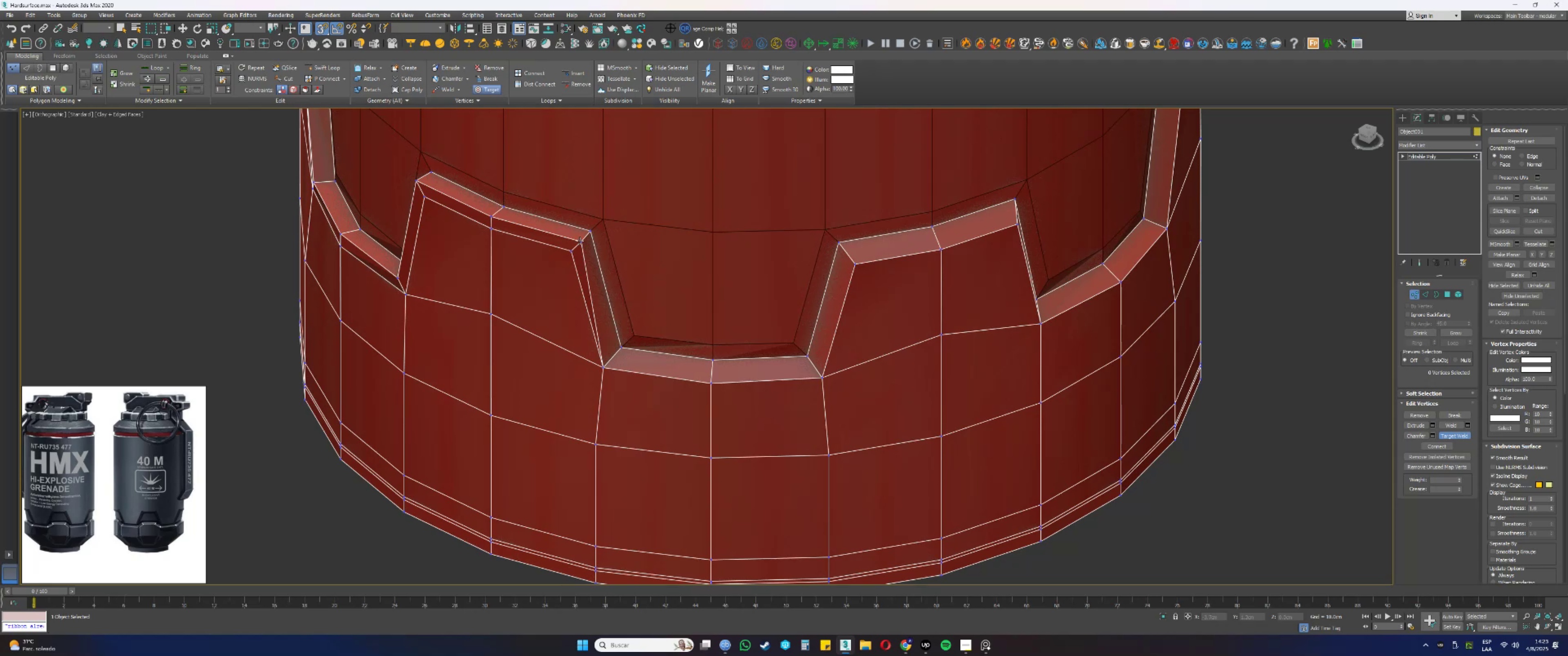 
double_click([572, 253])
 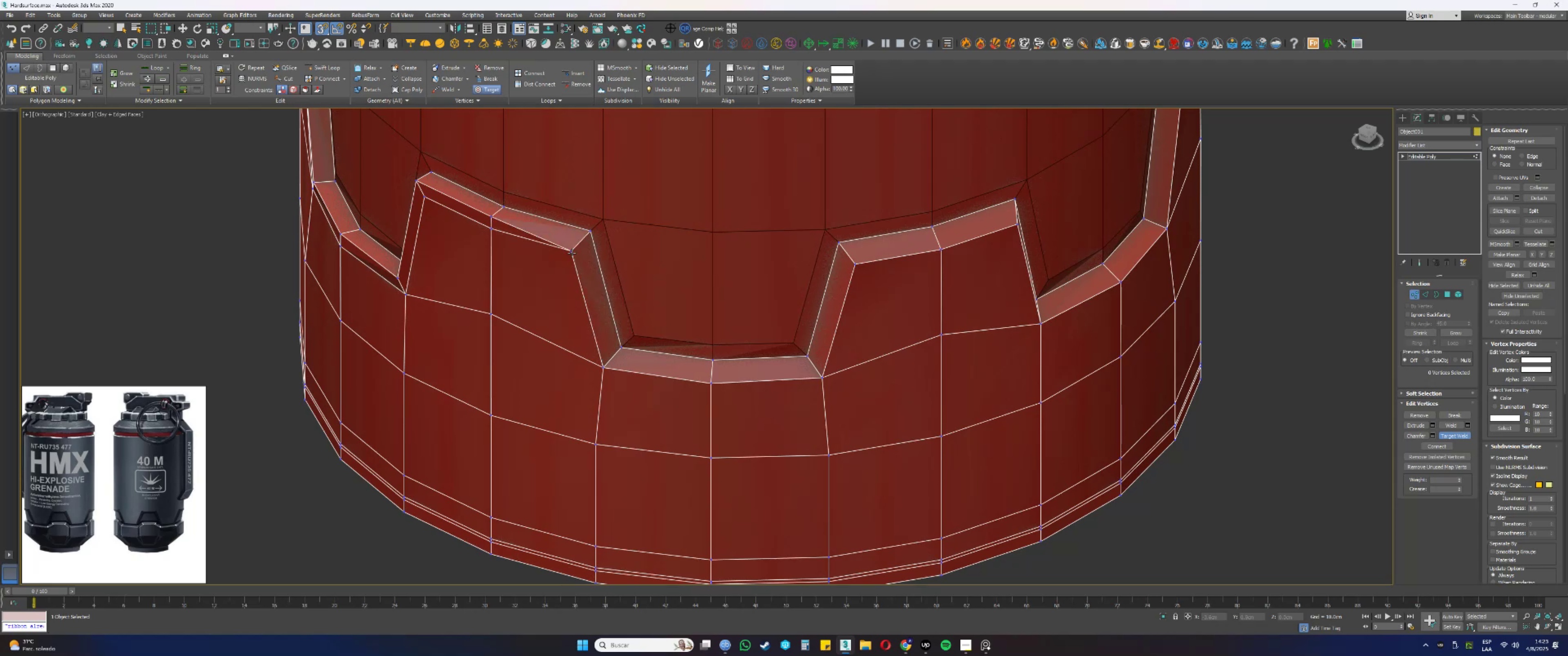 
hold_key(key=AltLeft, duration=0.32)
 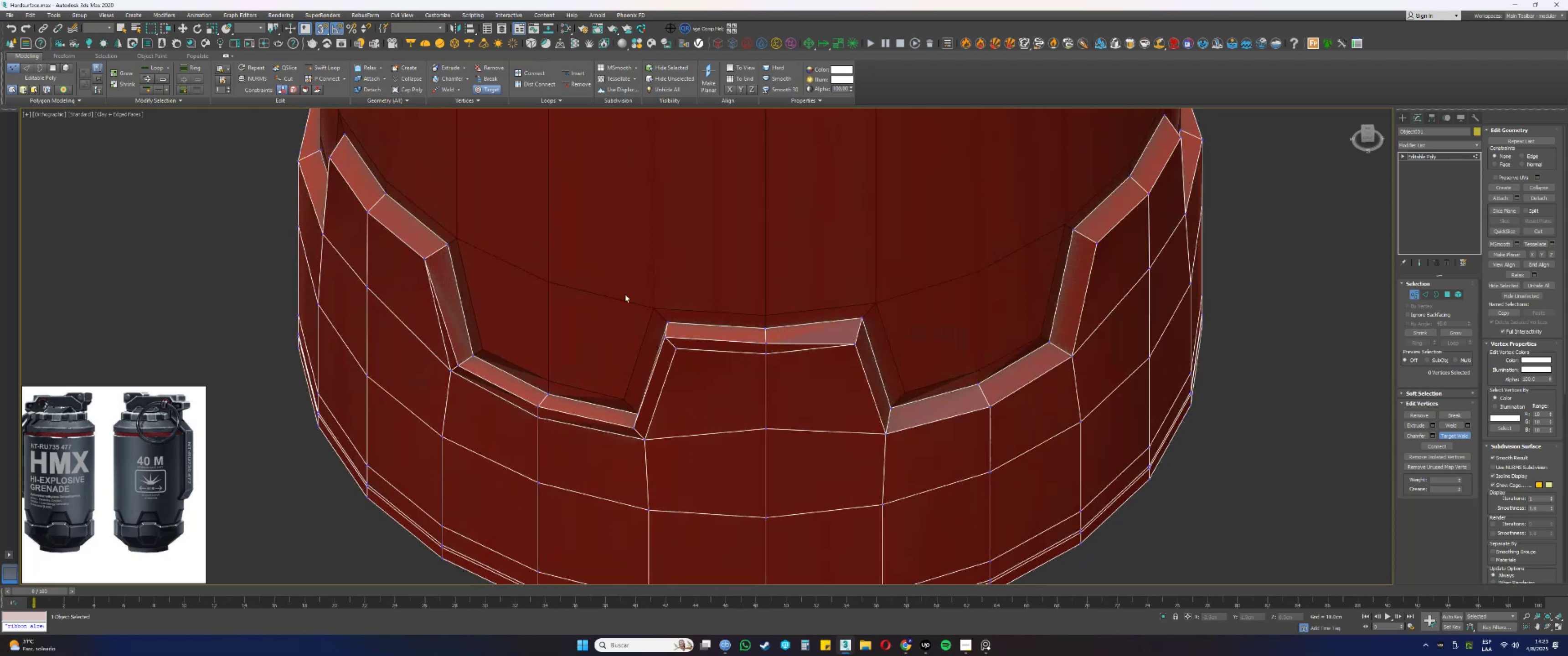 
key(Alt+AltLeft)
 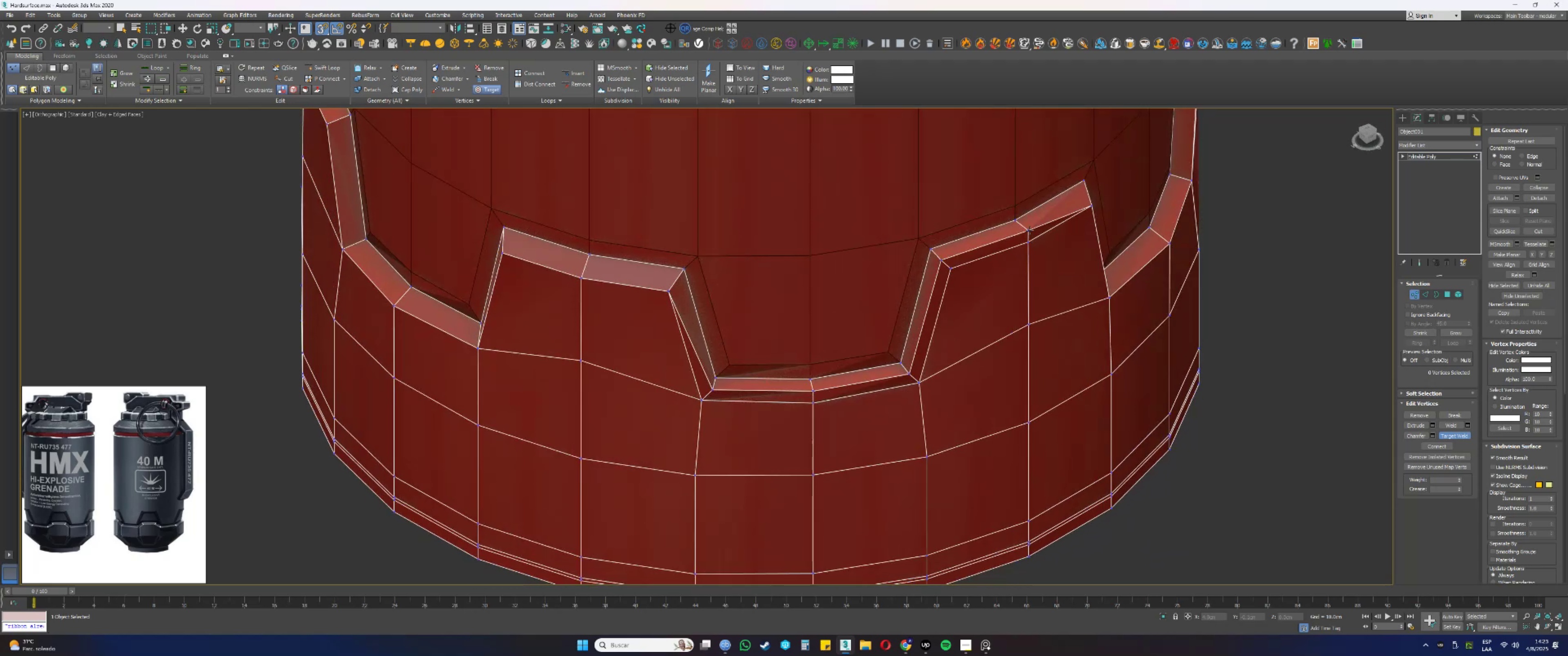 
double_click([1030, 239])
 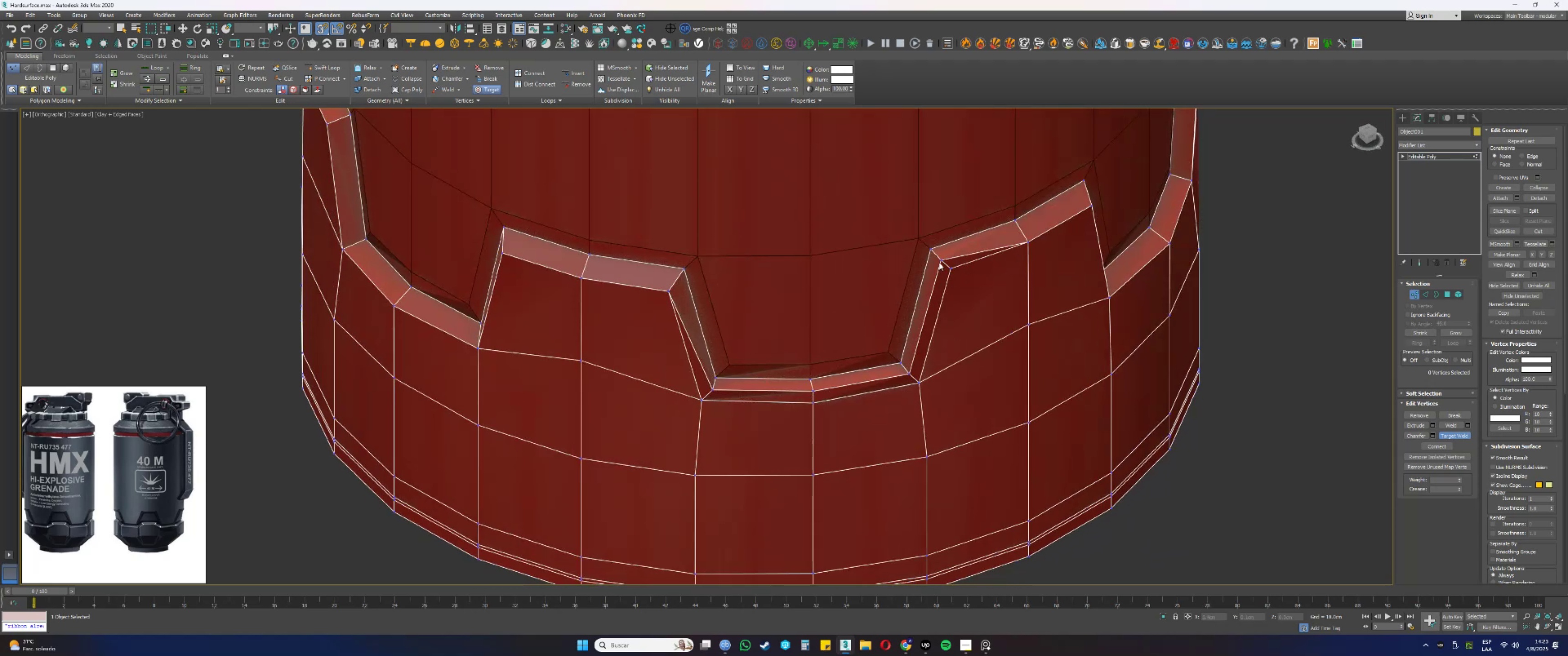 
double_click([941, 261])
 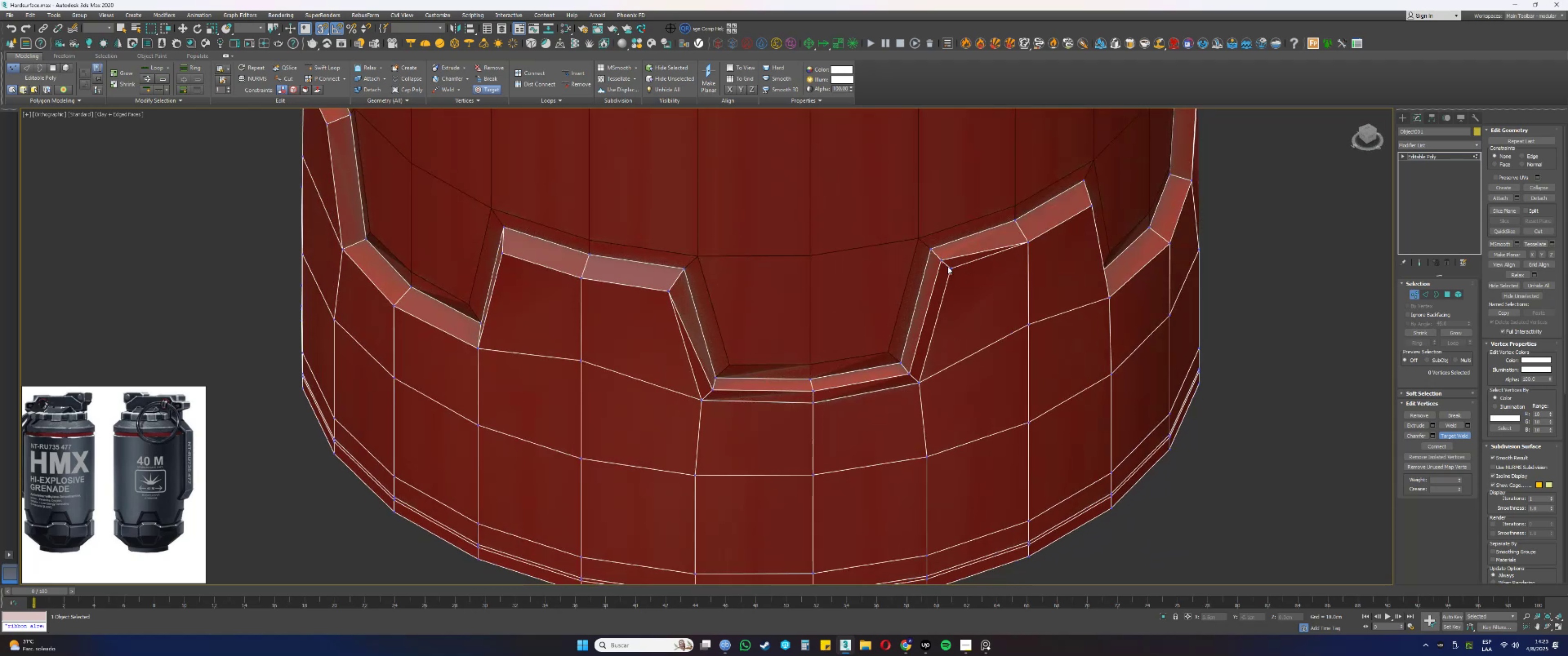 
triple_click([949, 269])
 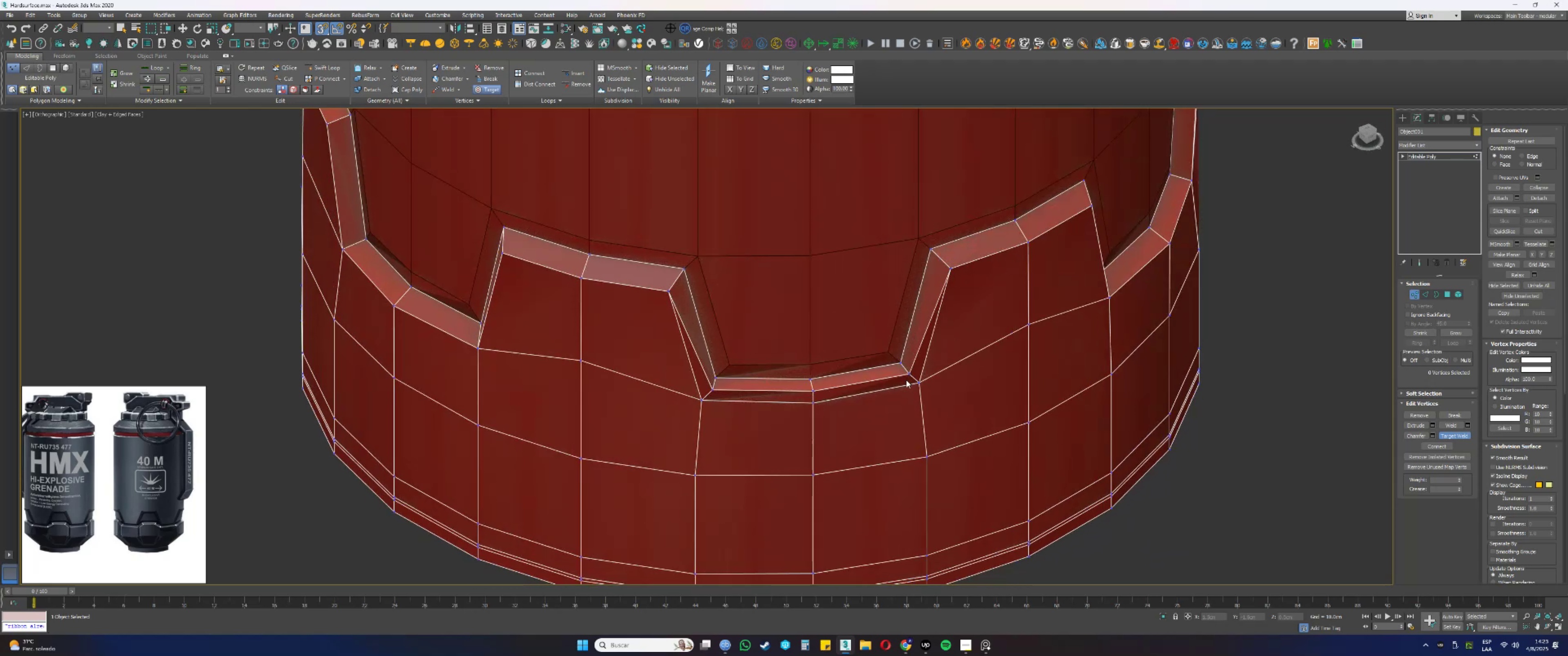 
left_click([909, 374])
 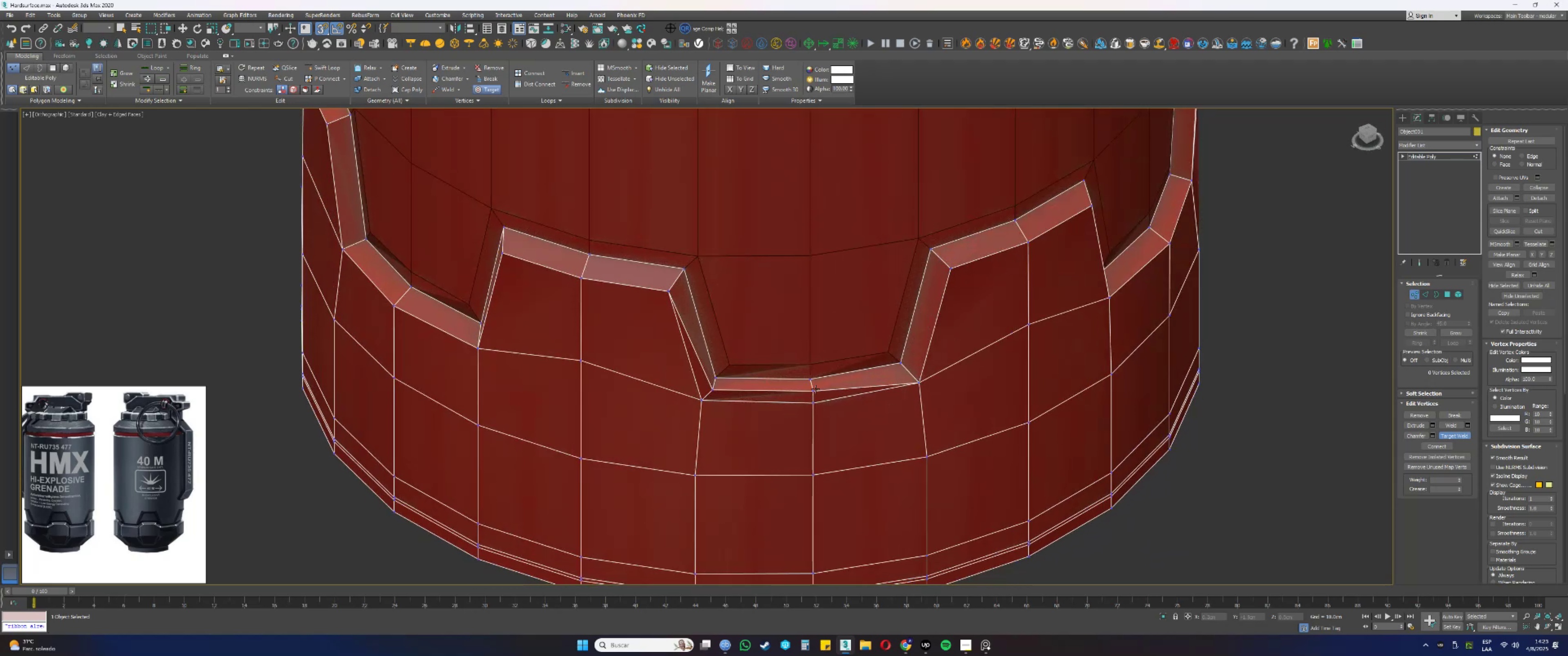 
double_click([814, 403])
 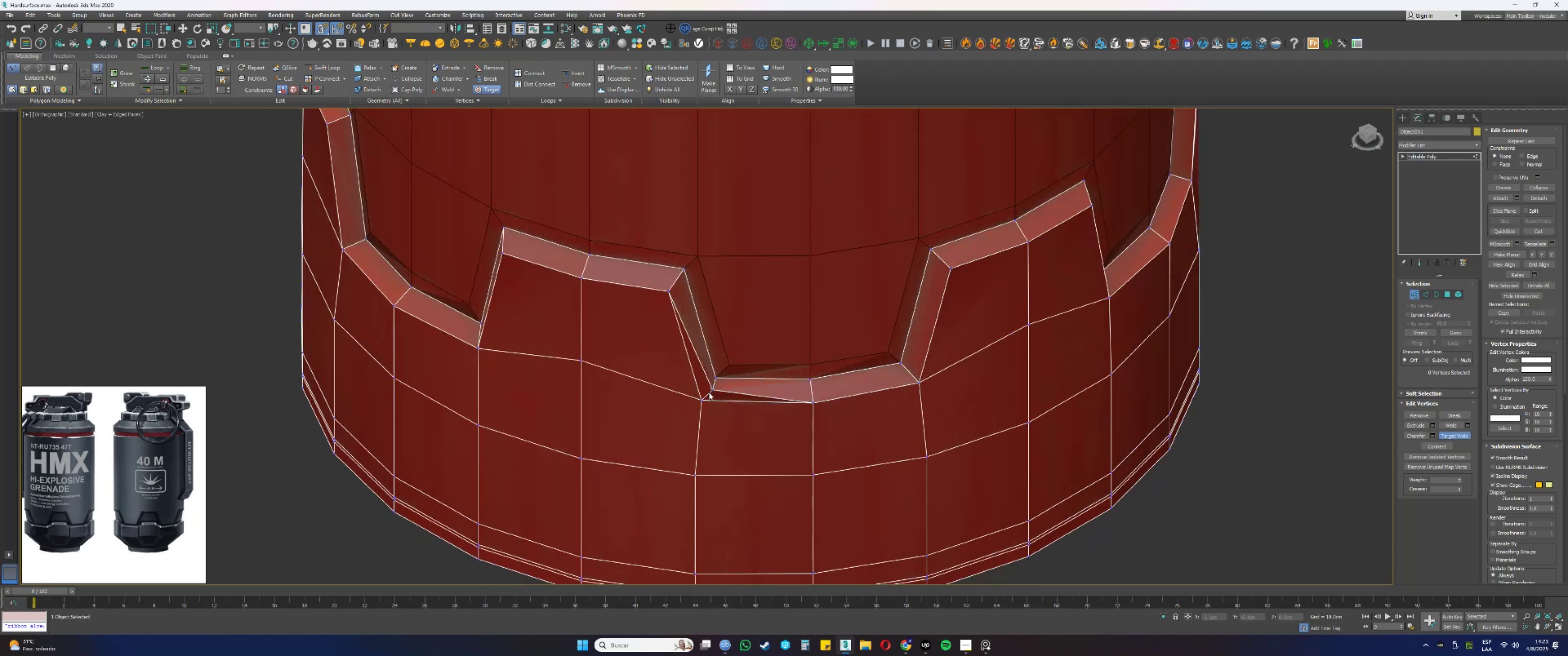 
double_click([703, 397])
 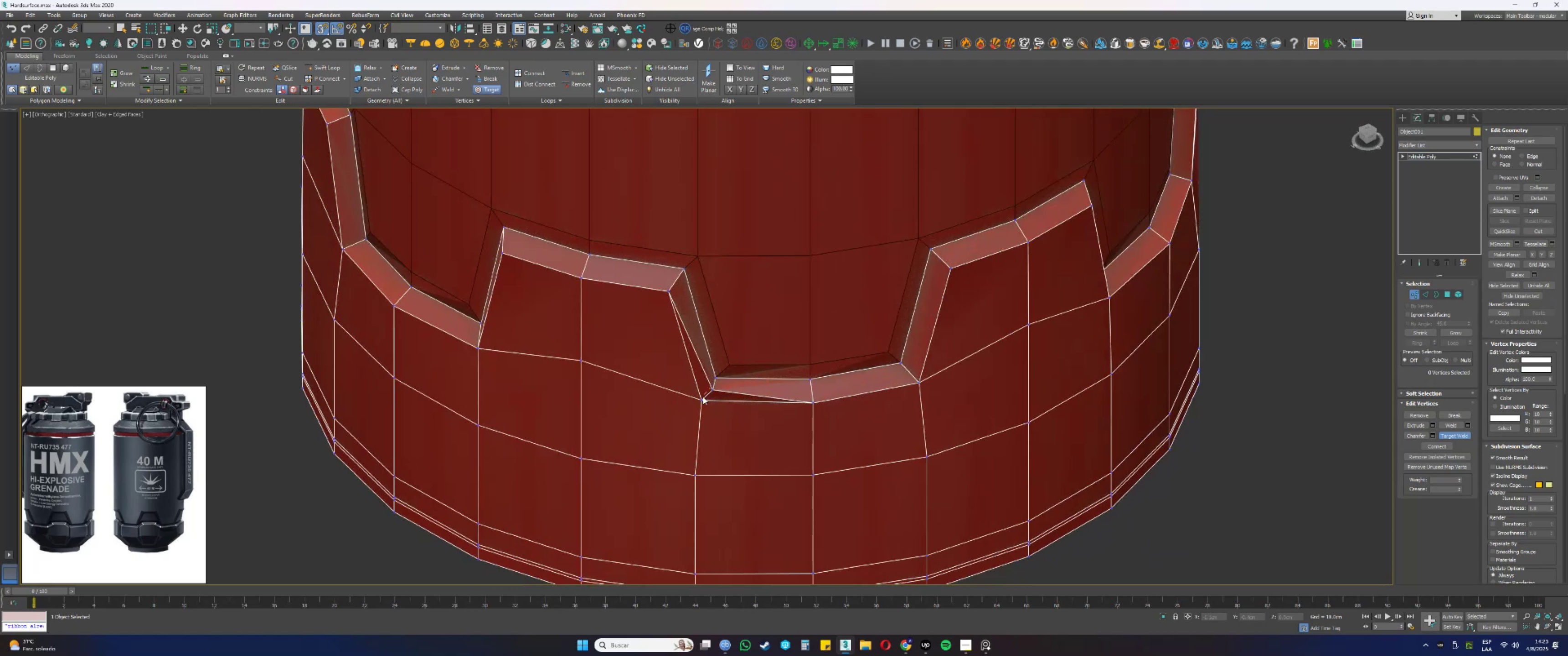 
triple_click([703, 397])
 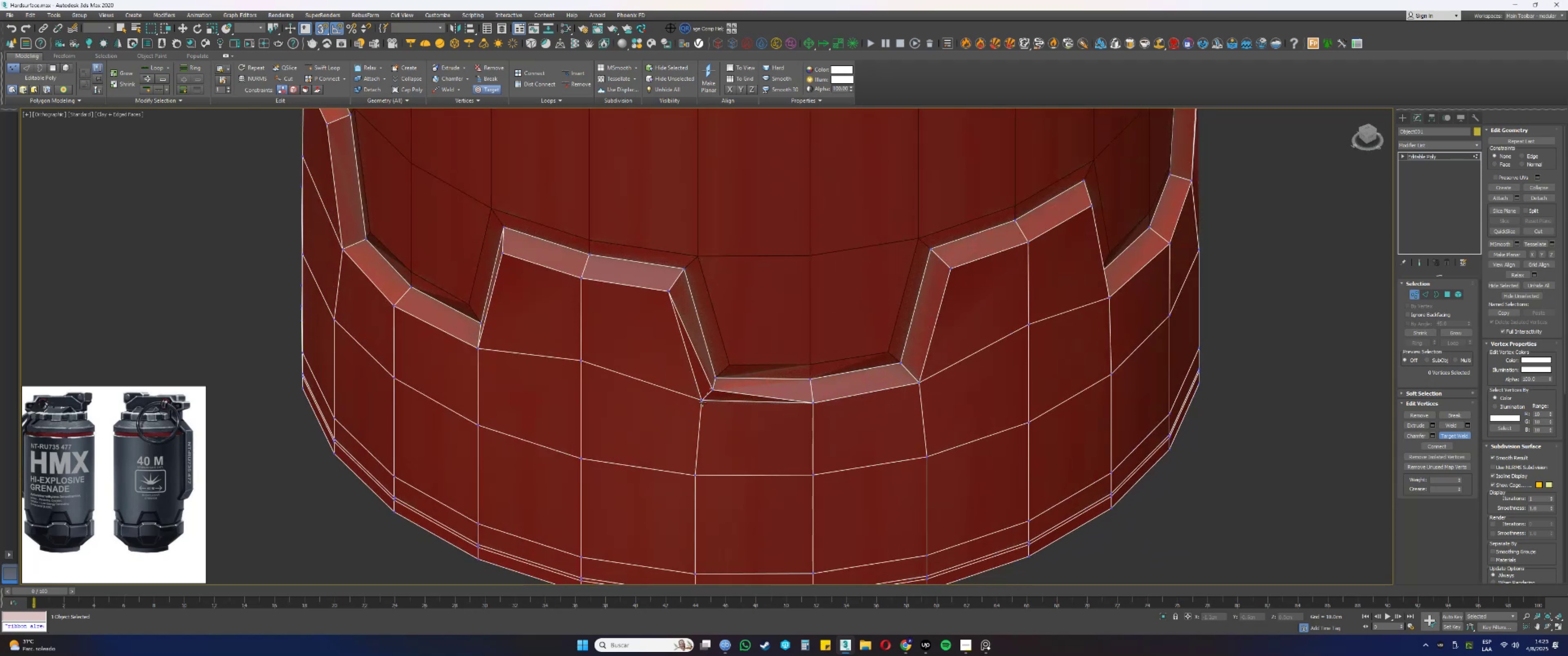 
left_click([701, 403])
 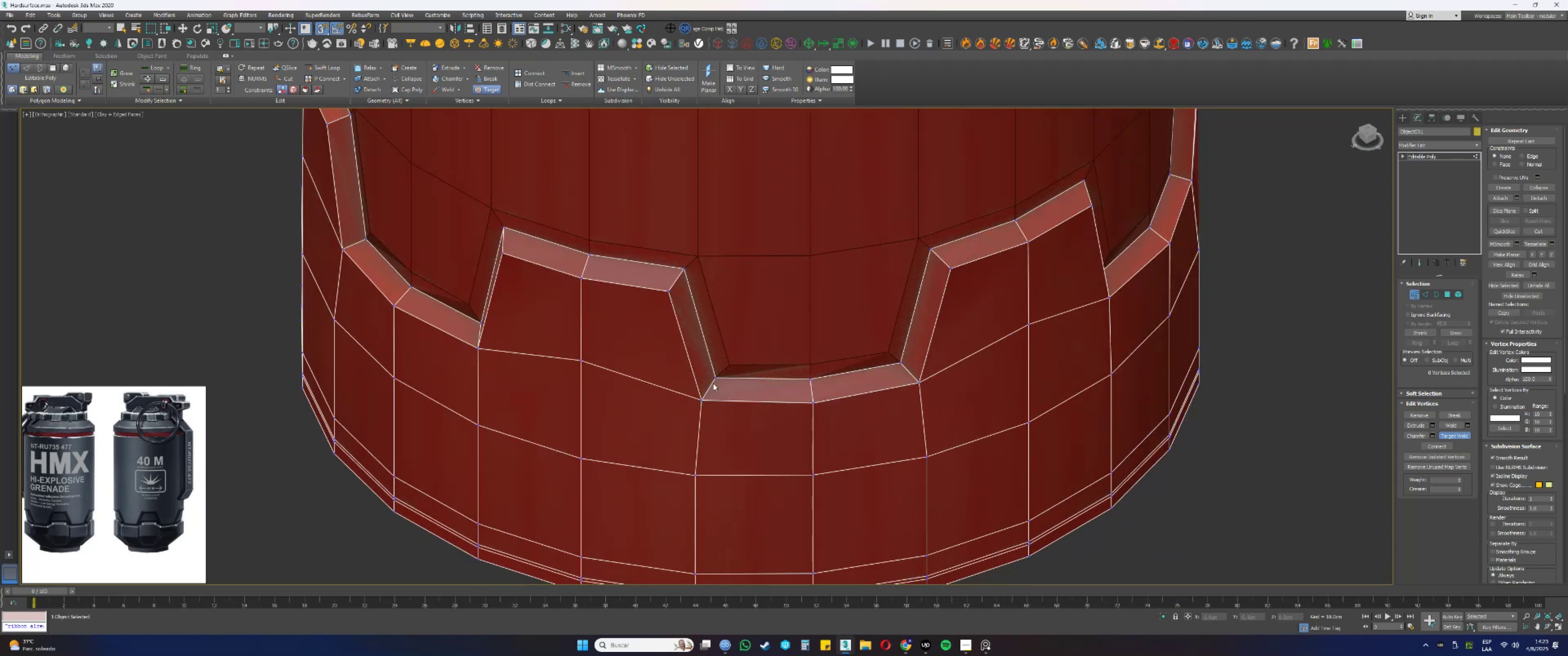 
right_click([713, 383])
 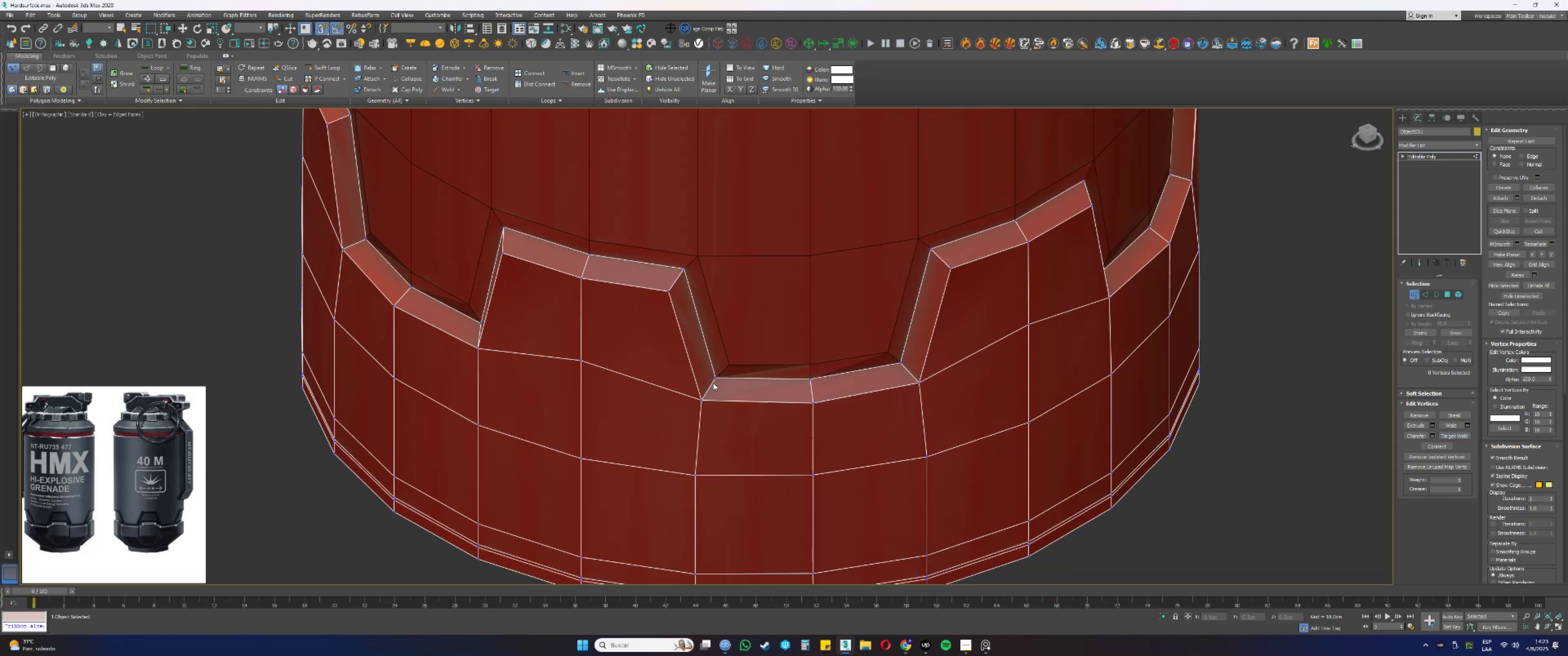 
scroll: coordinate [713, 383], scroll_direction: down, amount: 2.0
 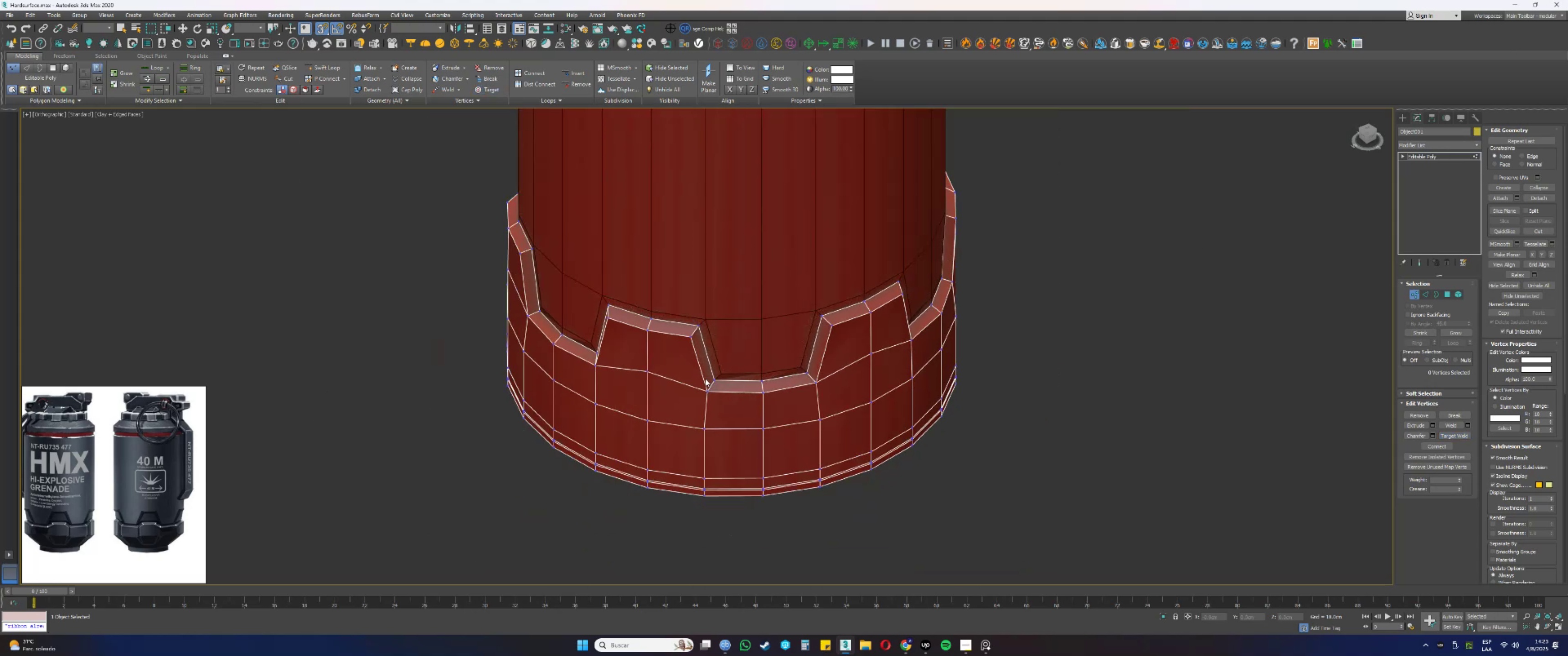 
key(4)
 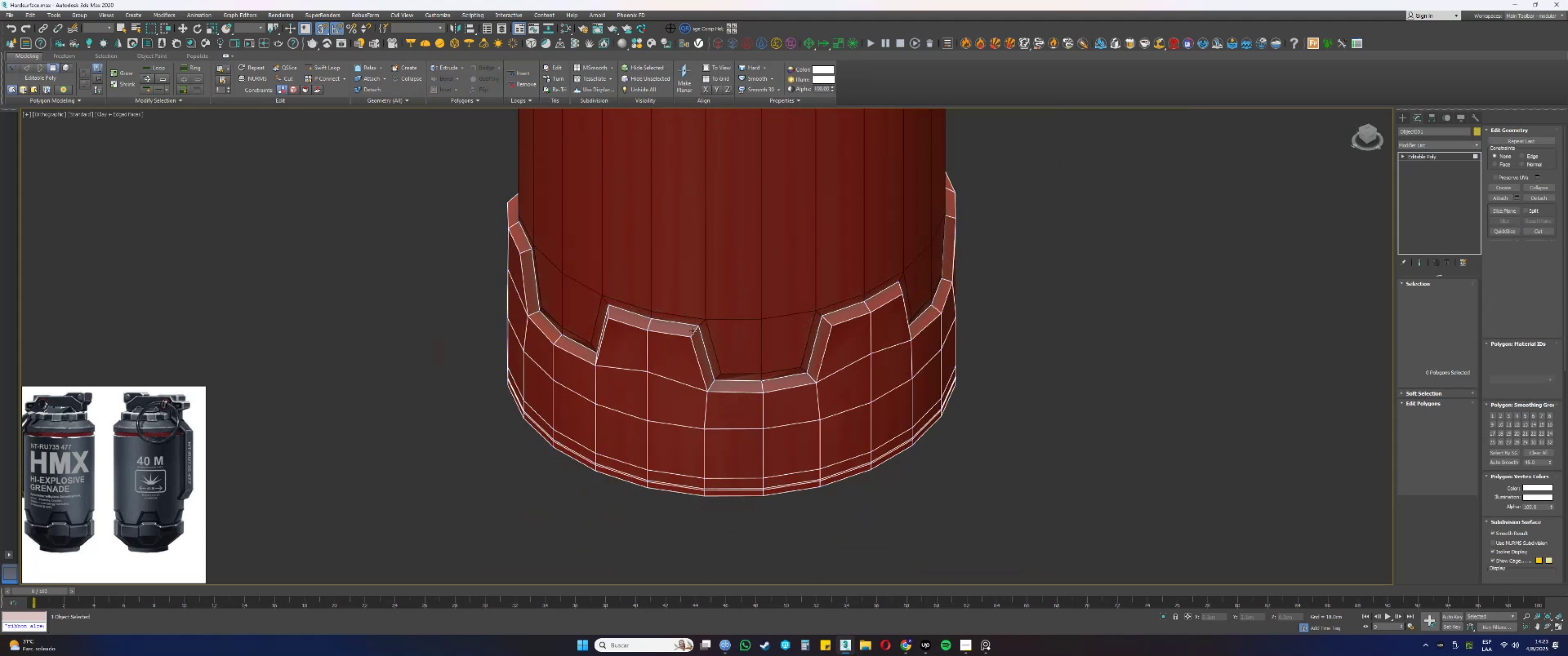 
left_click([686, 332])
 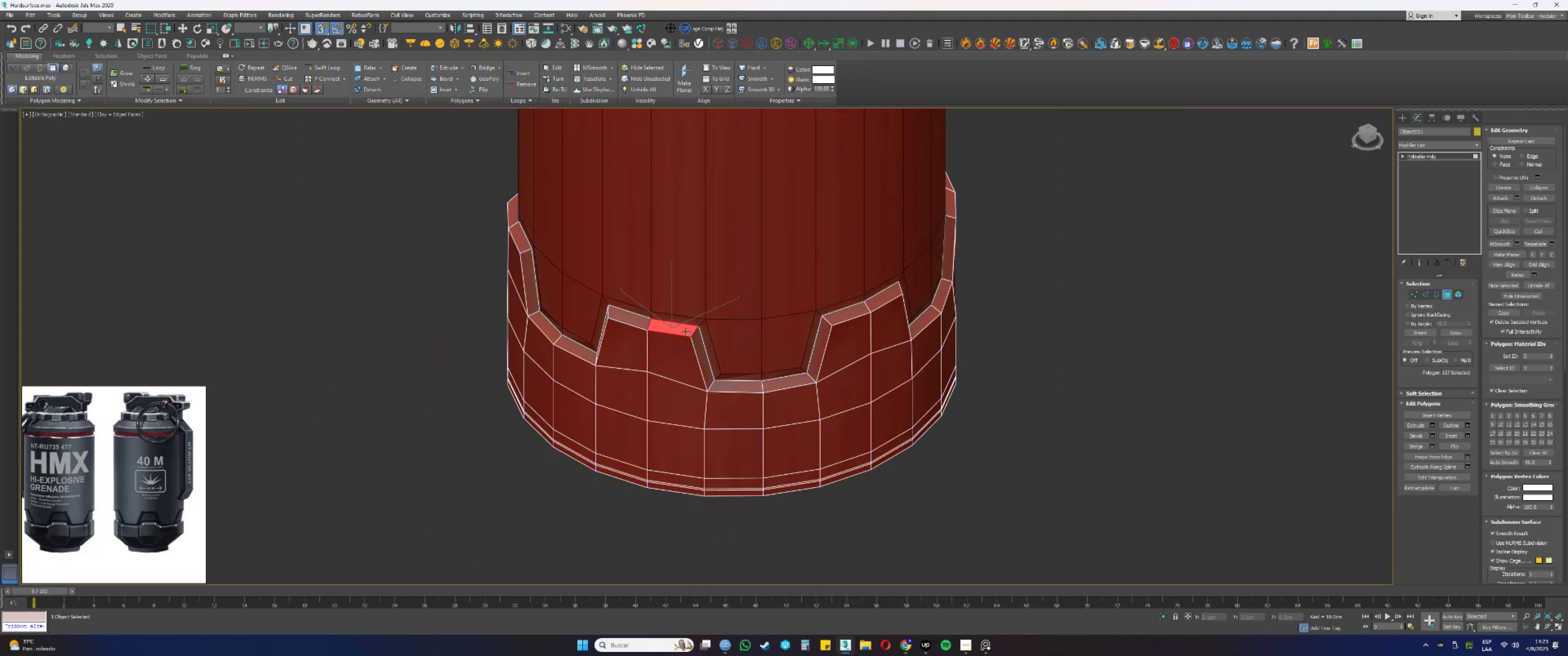 
key(Shift+ShiftLeft)
 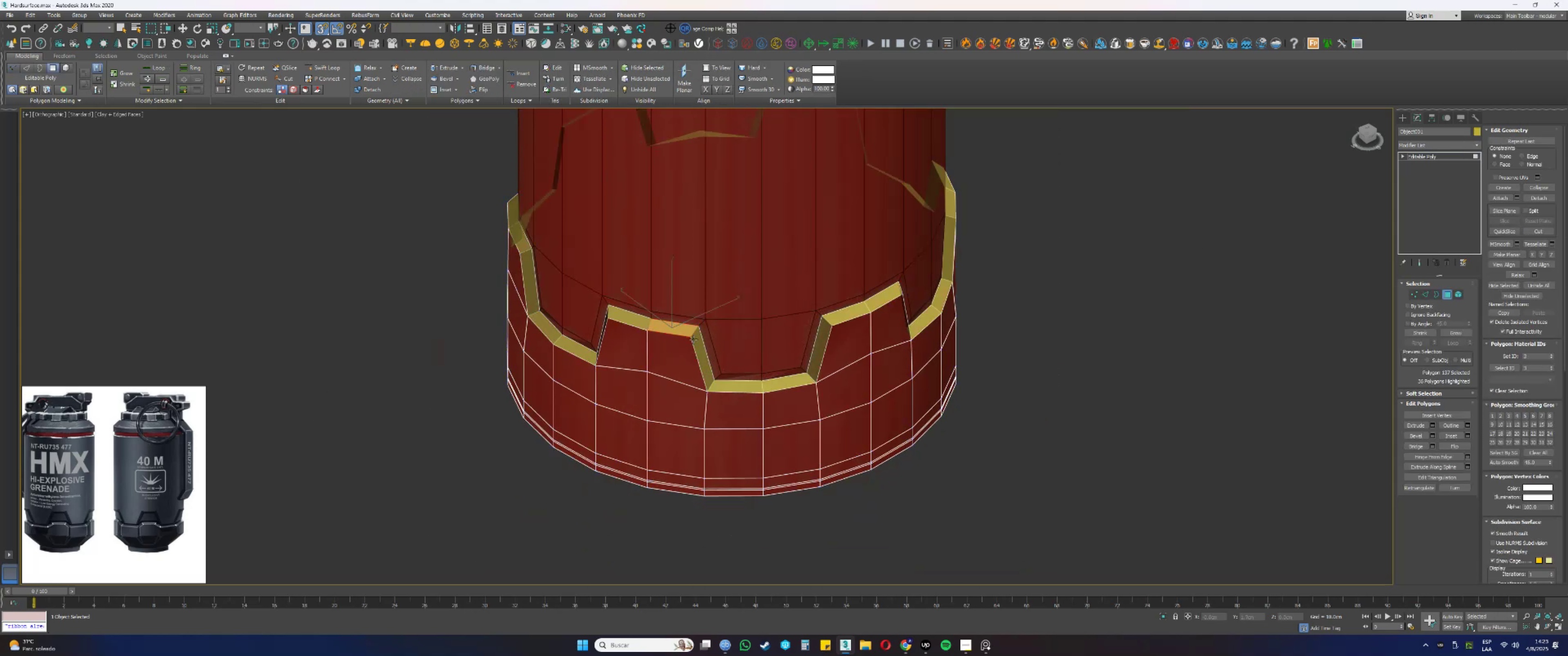 
double_click([694, 340])
 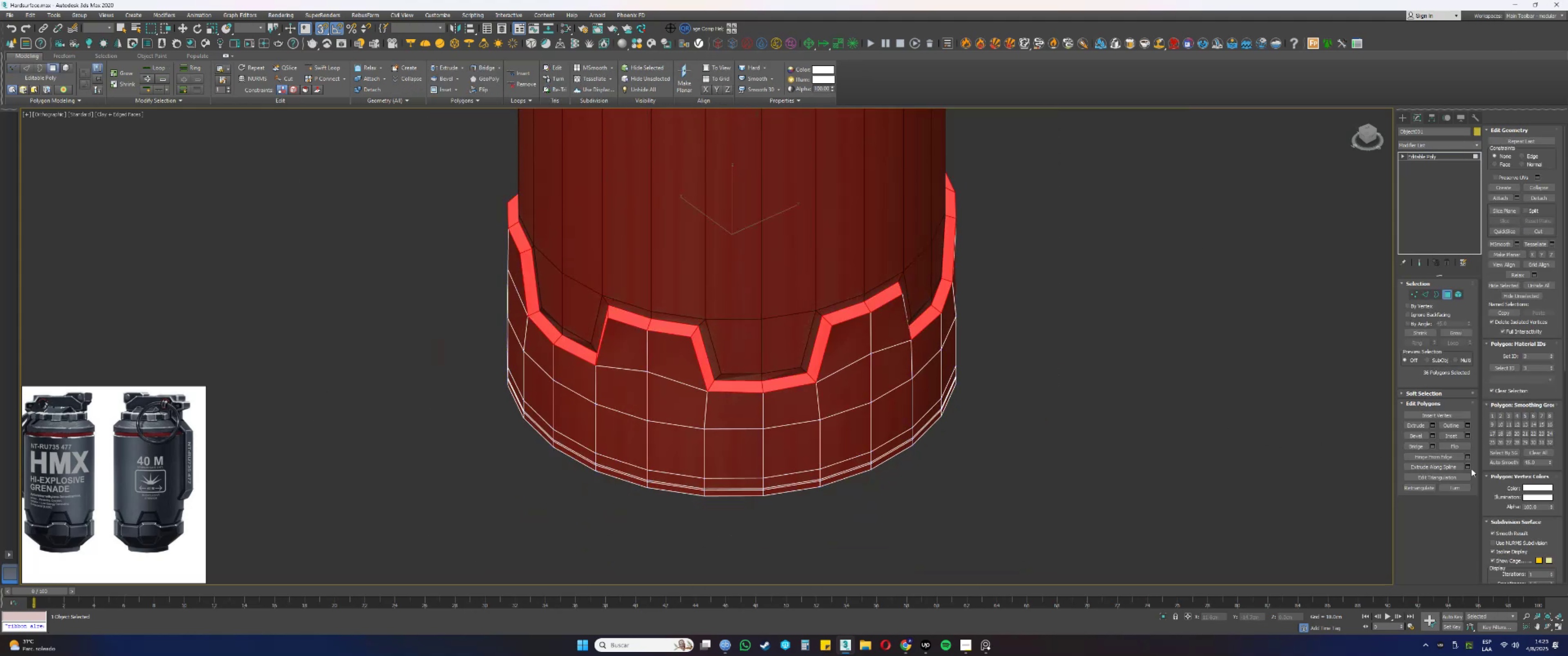 
left_click([1506, 459])
 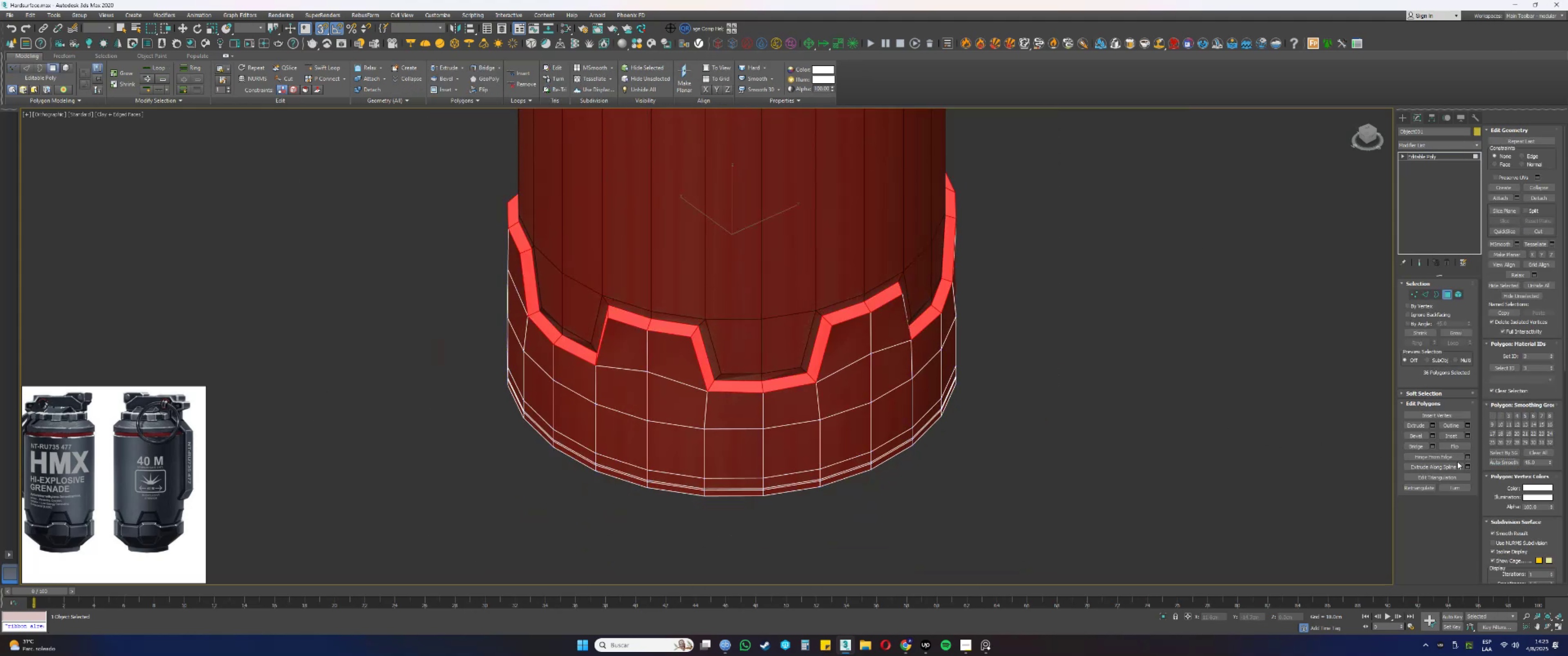 
key(Alt+AltLeft)
 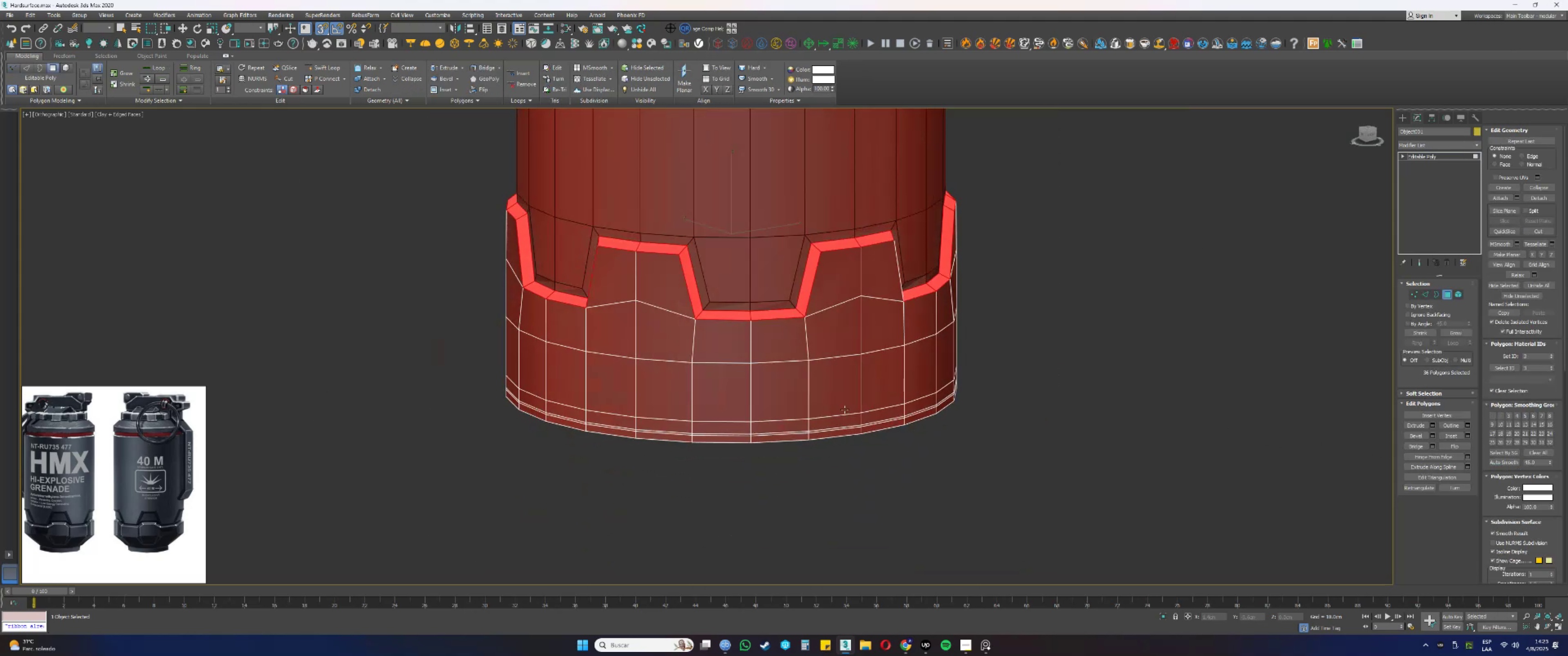 
key(4)
 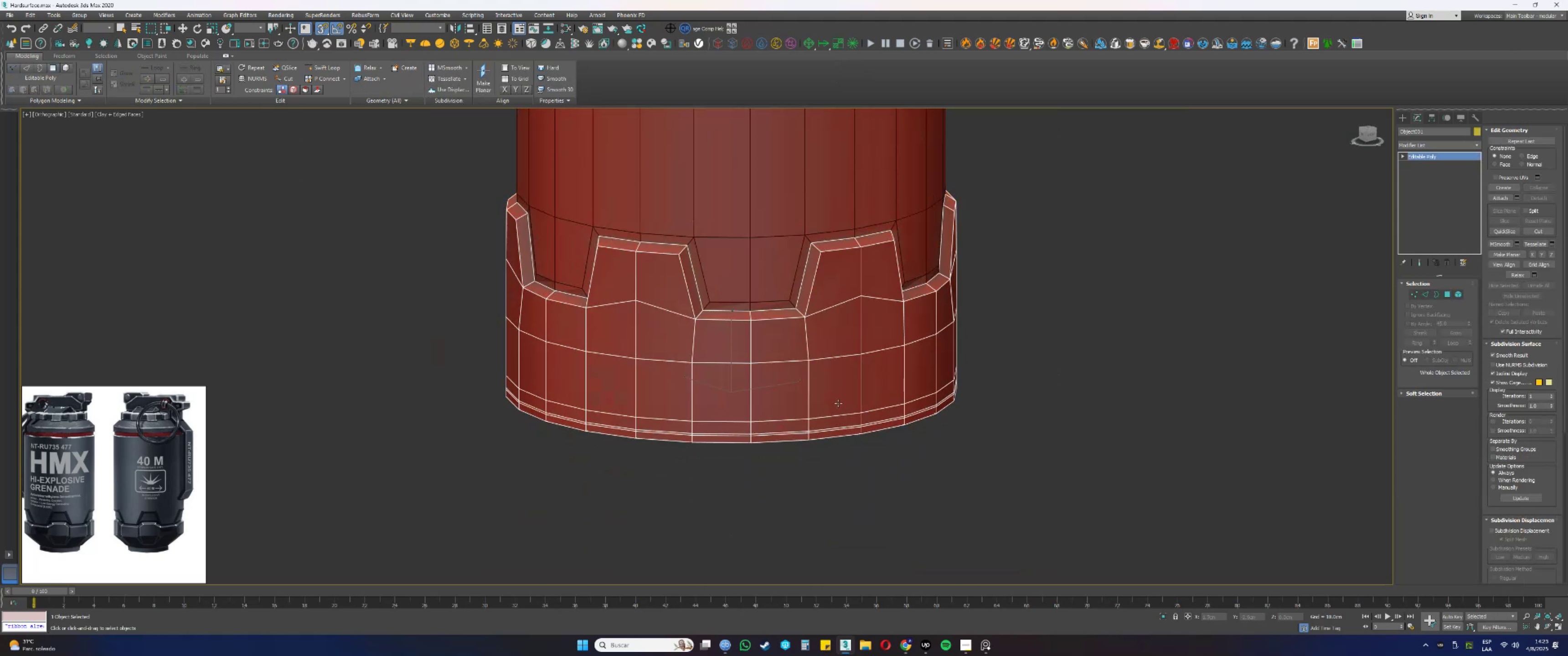 
key(F3)
 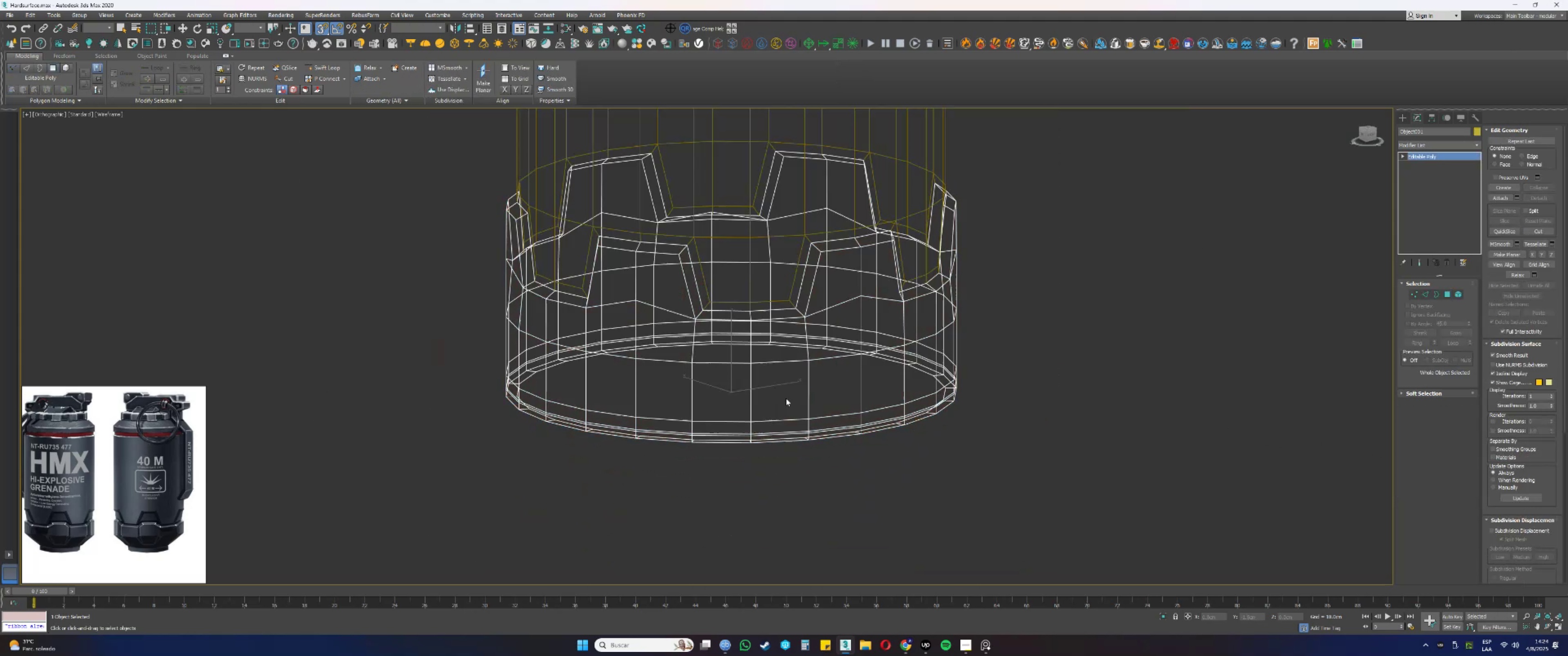 
key(F3)
 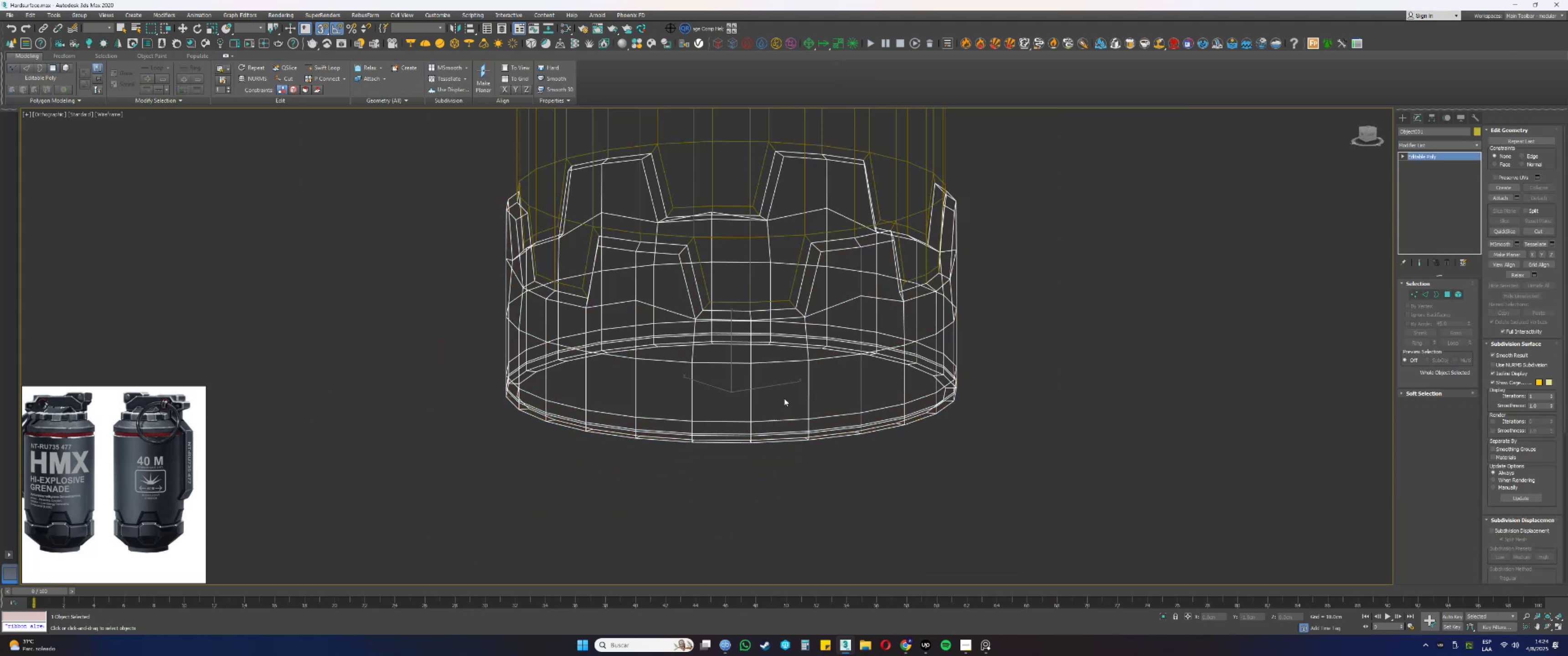 
key(F4)
 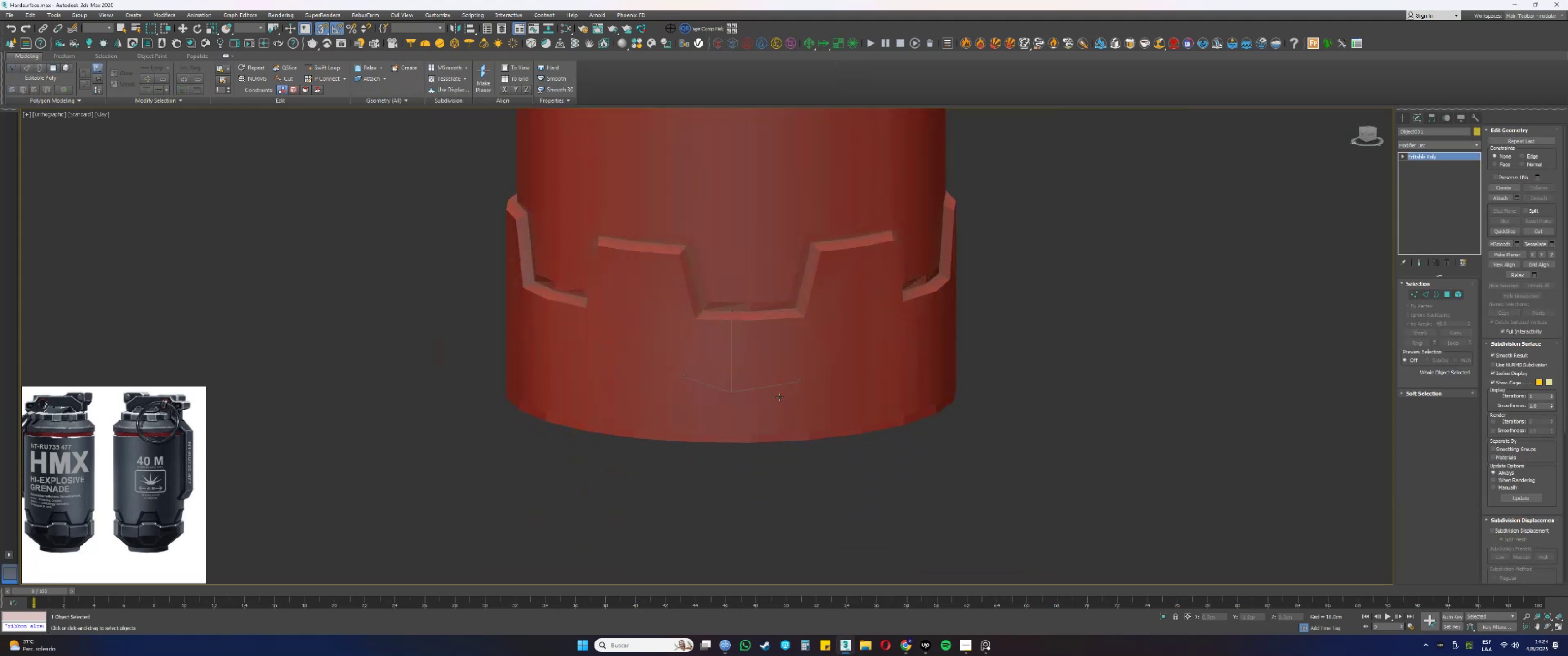 
hold_key(key=AltLeft, duration=1.06)
 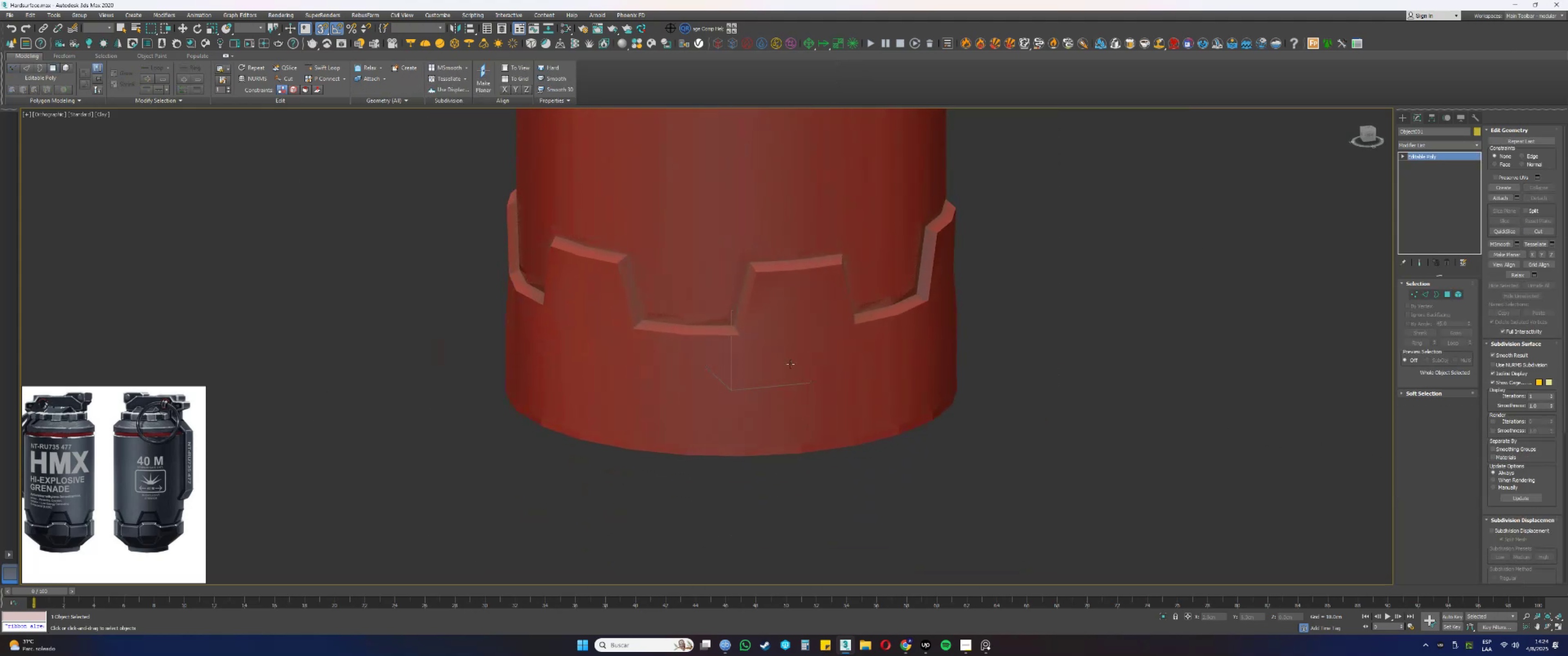 
key(F4)
 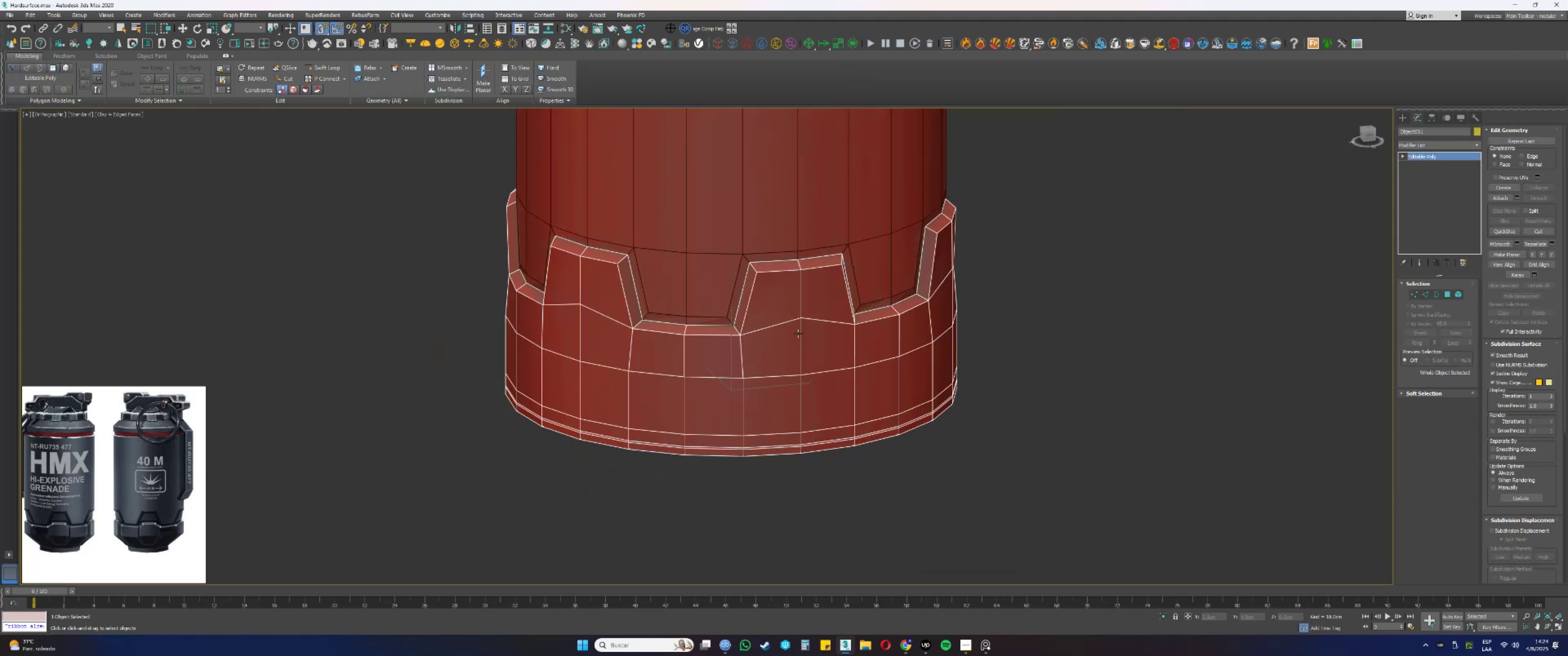 
hold_key(key=AltLeft, duration=0.42)
 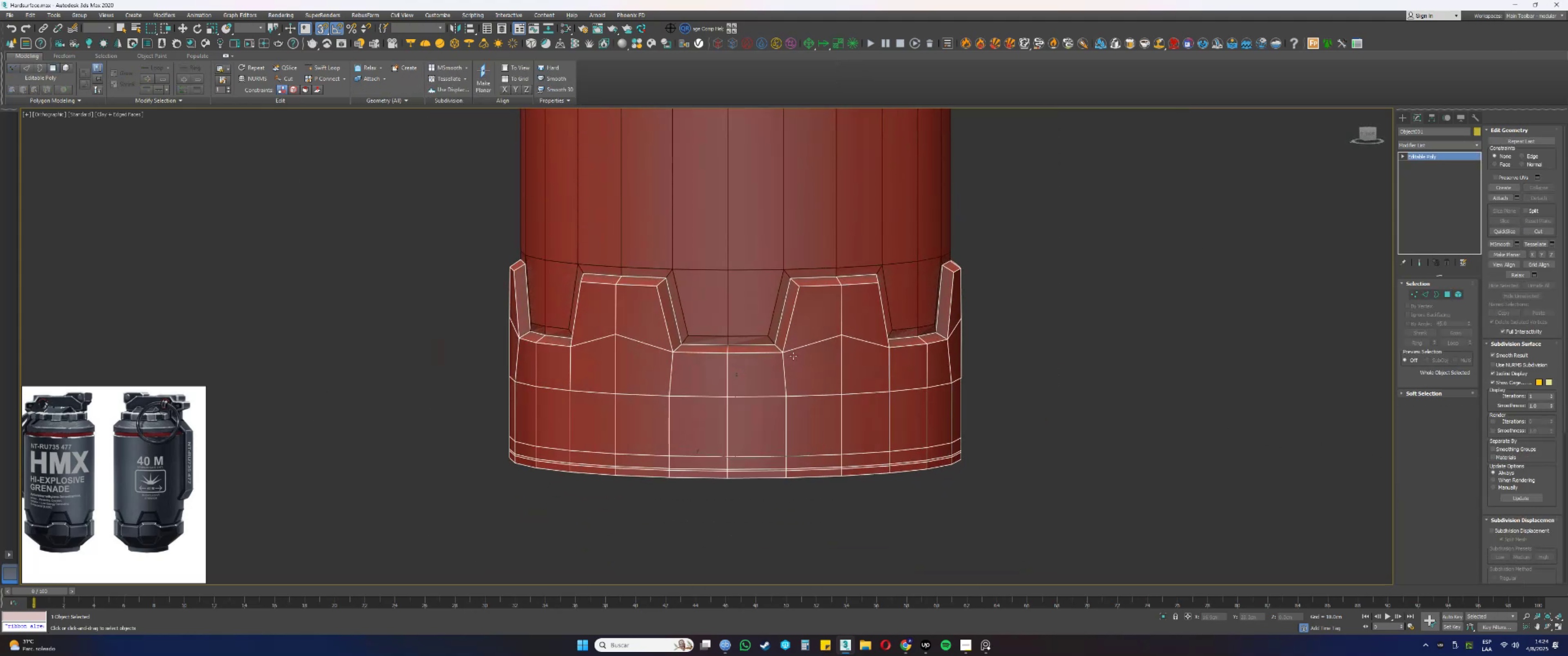 
hold_key(key=AltLeft, duration=0.41)
 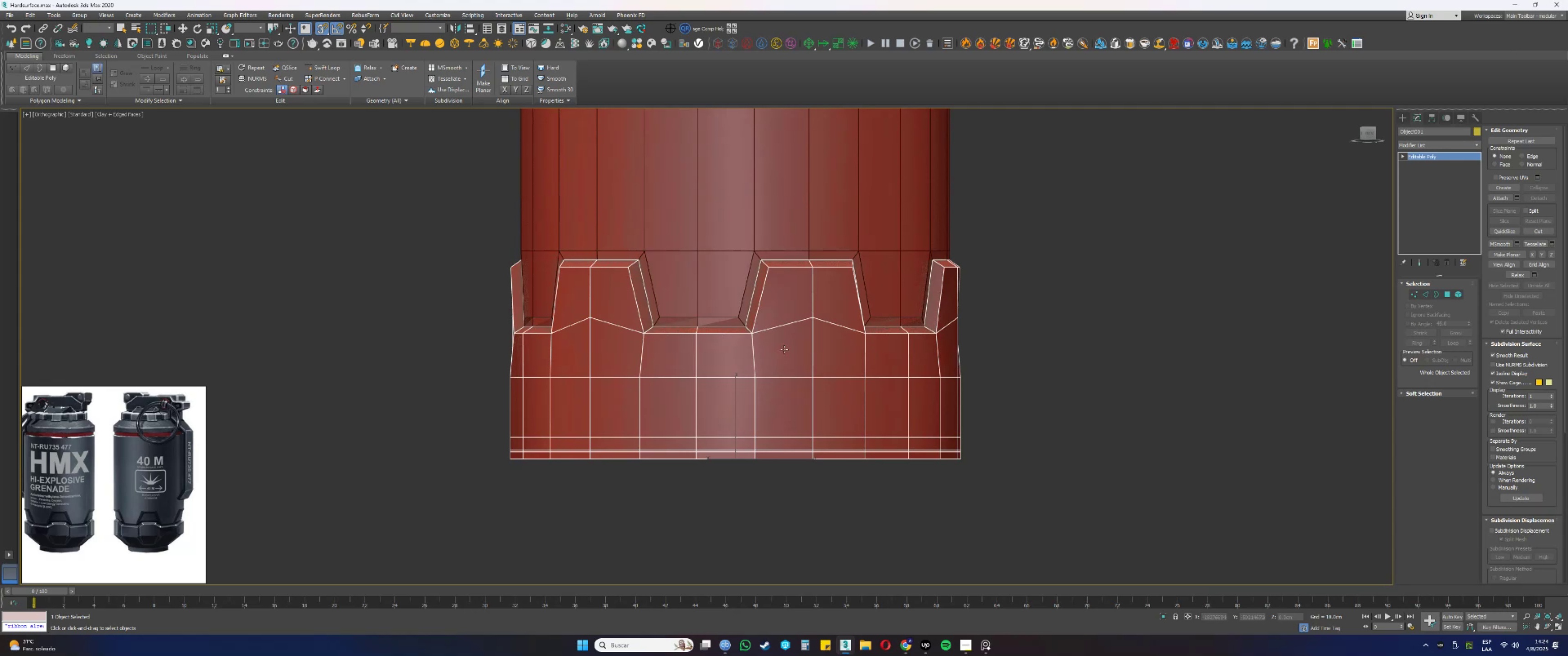 
scroll: coordinate [777, 344], scroll_direction: down, amount: 1.0
 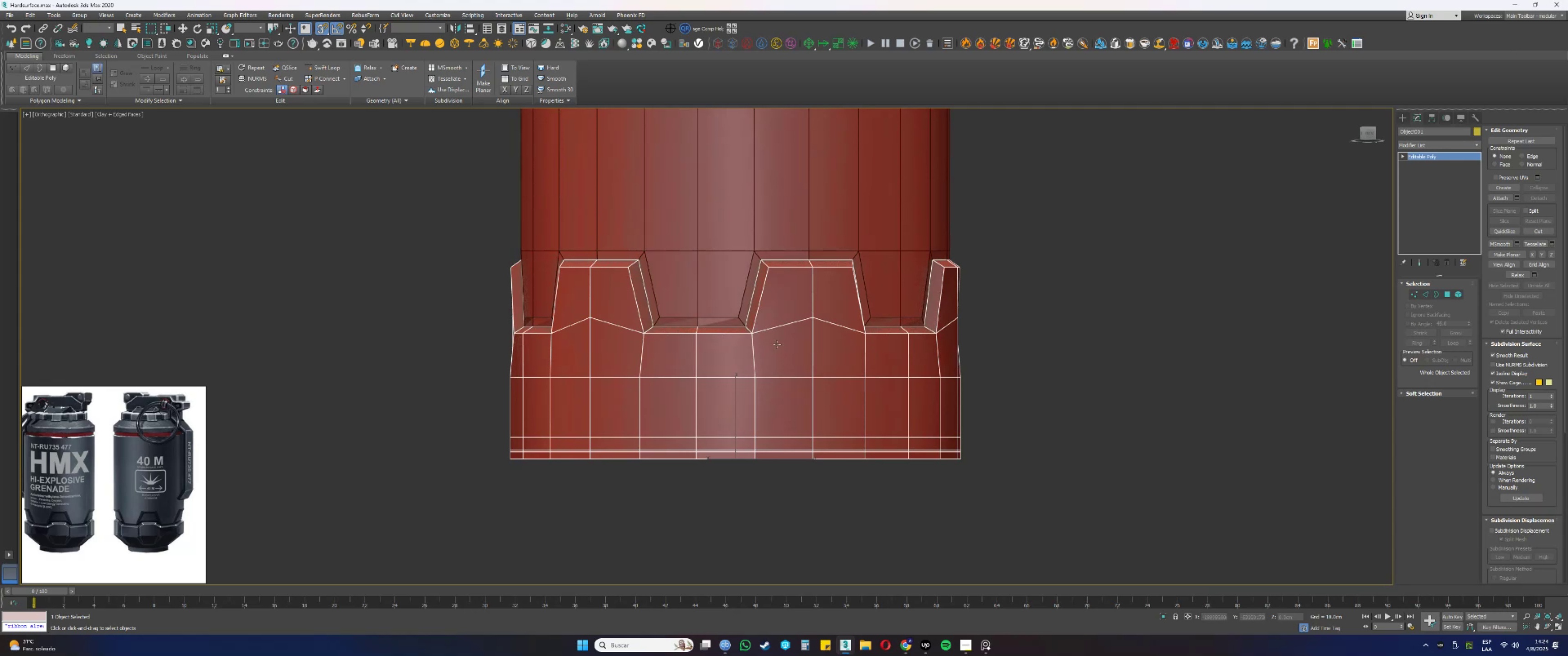 
hold_key(key=AltLeft, duration=1.24)
 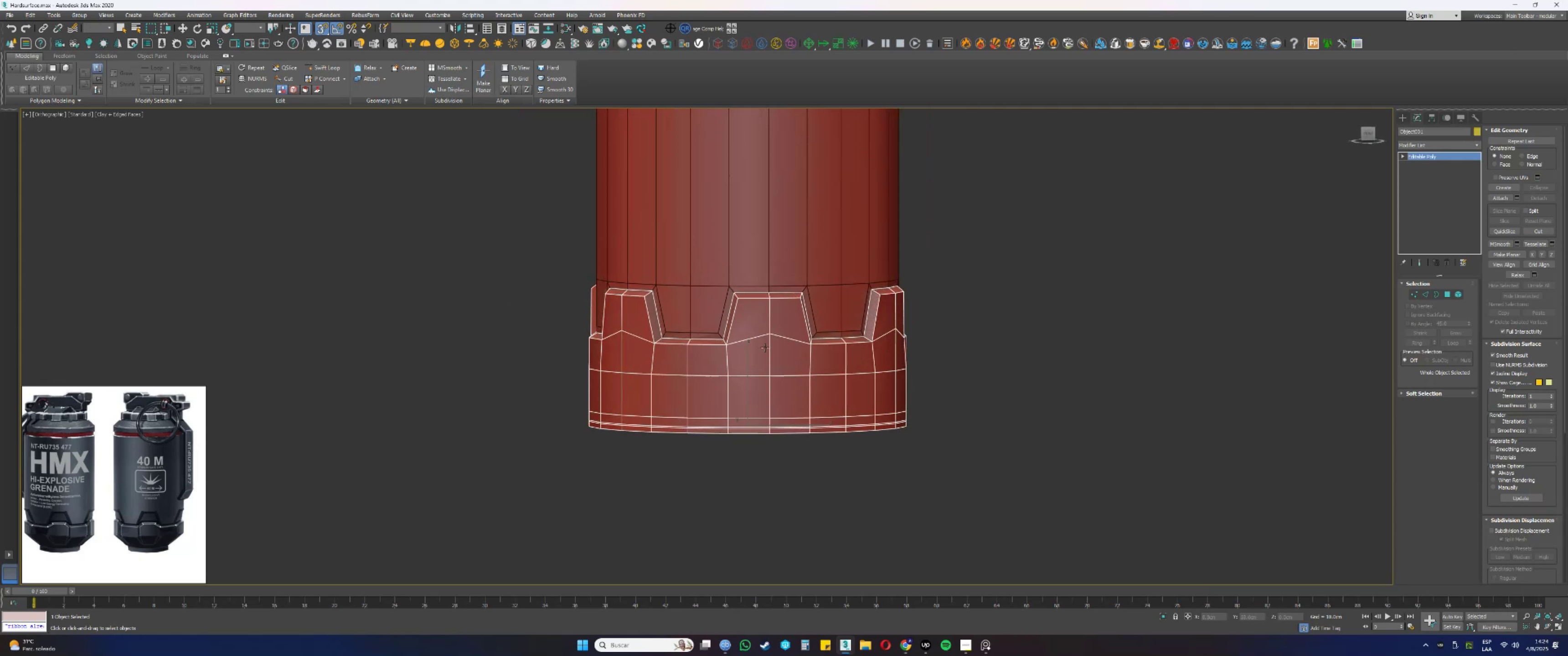 
wait(11.5)
 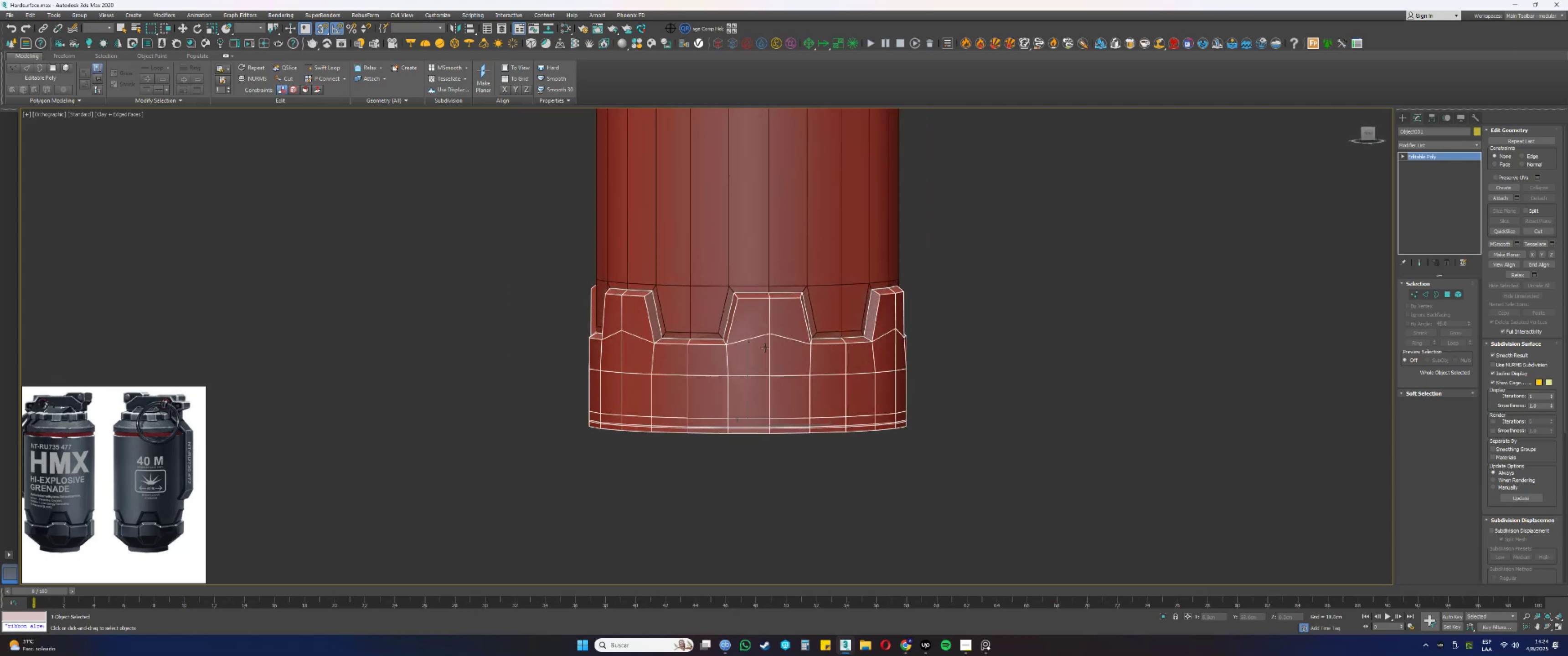 
type(1[F3][F3]ws)
 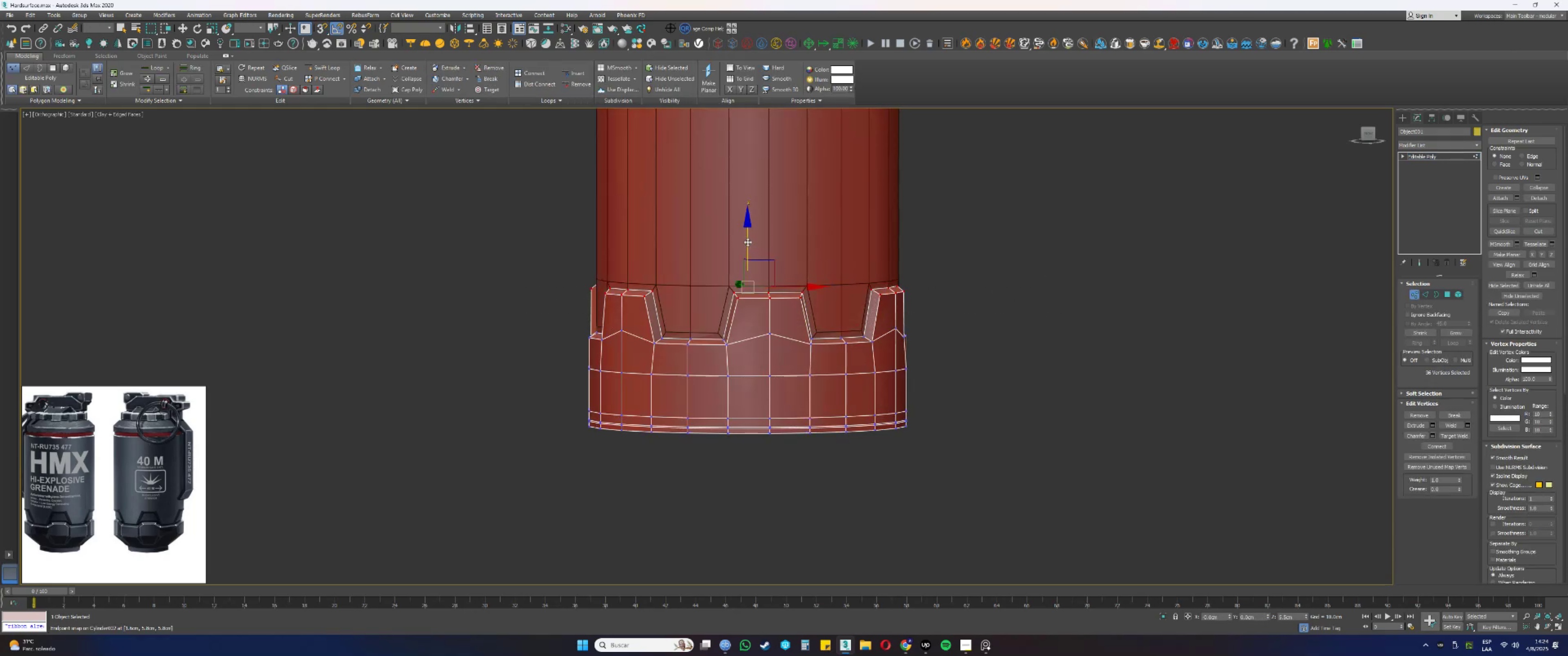 
left_click_drag(start_coordinate=[505, 243], to_coordinate=[1048, 312])
 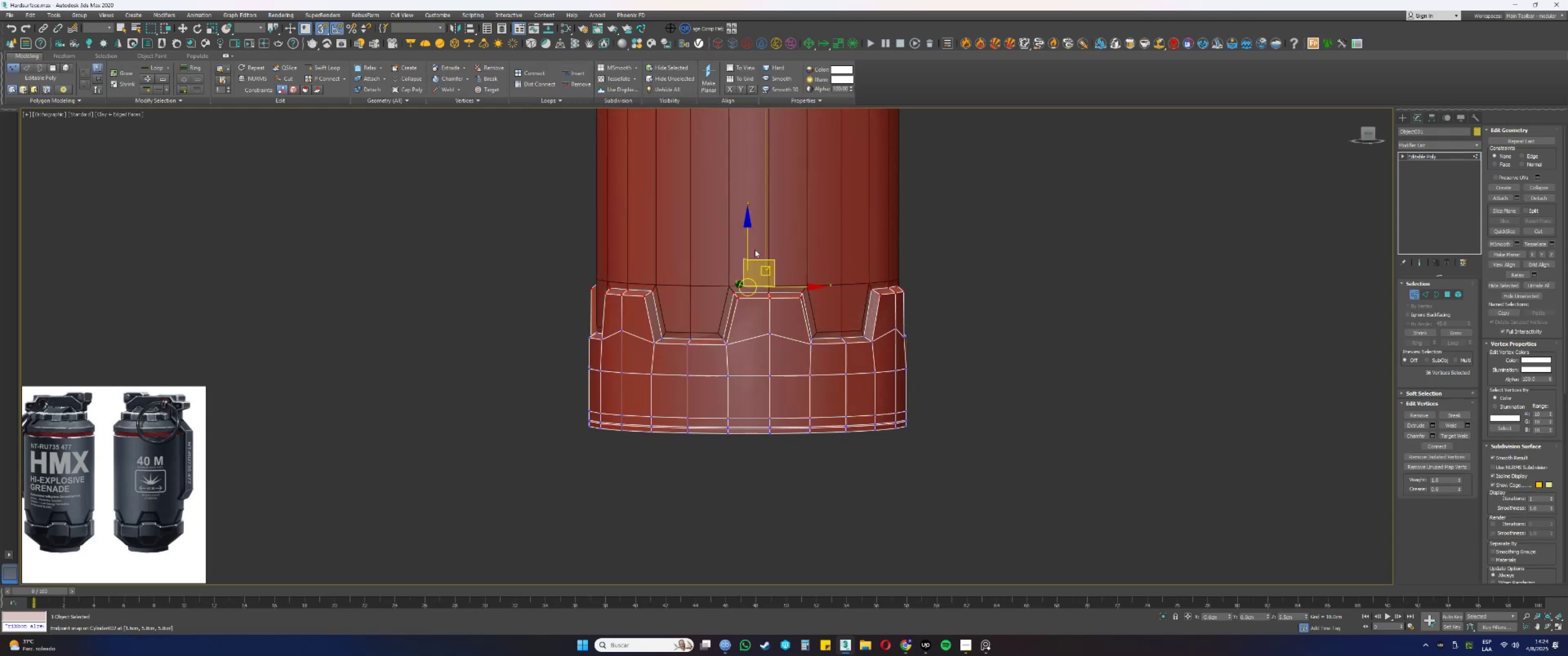 
left_click_drag(start_coordinate=[748, 242], to_coordinate=[748, 274])
 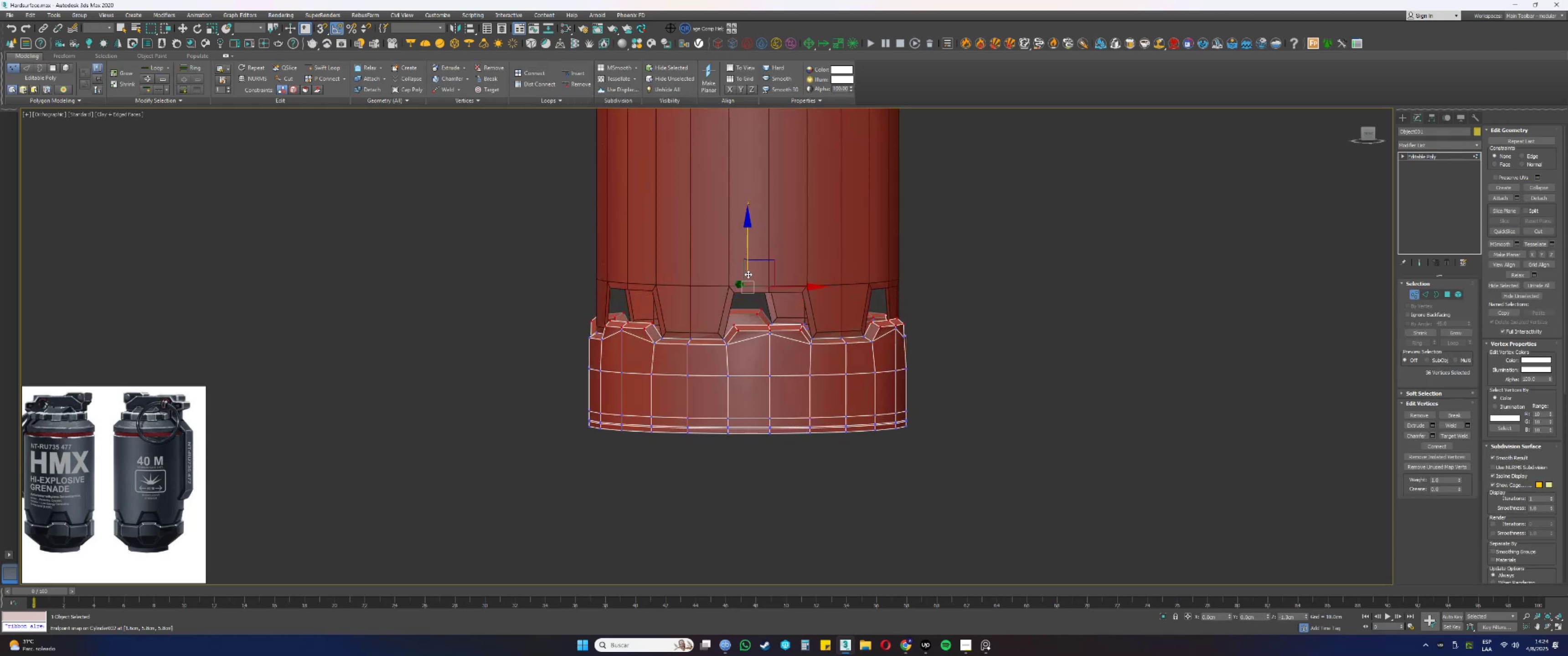 
key(Control+ControlLeft)
 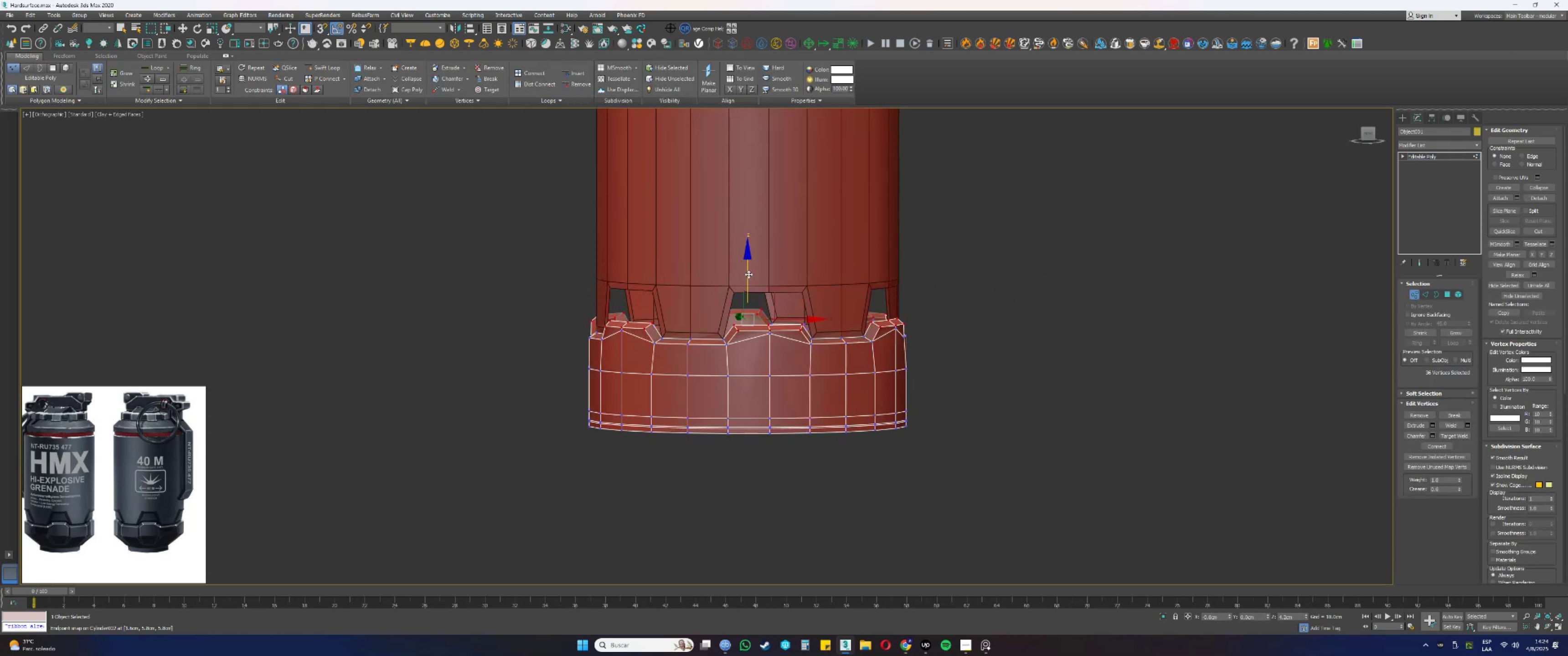 
key(Control+Z)
 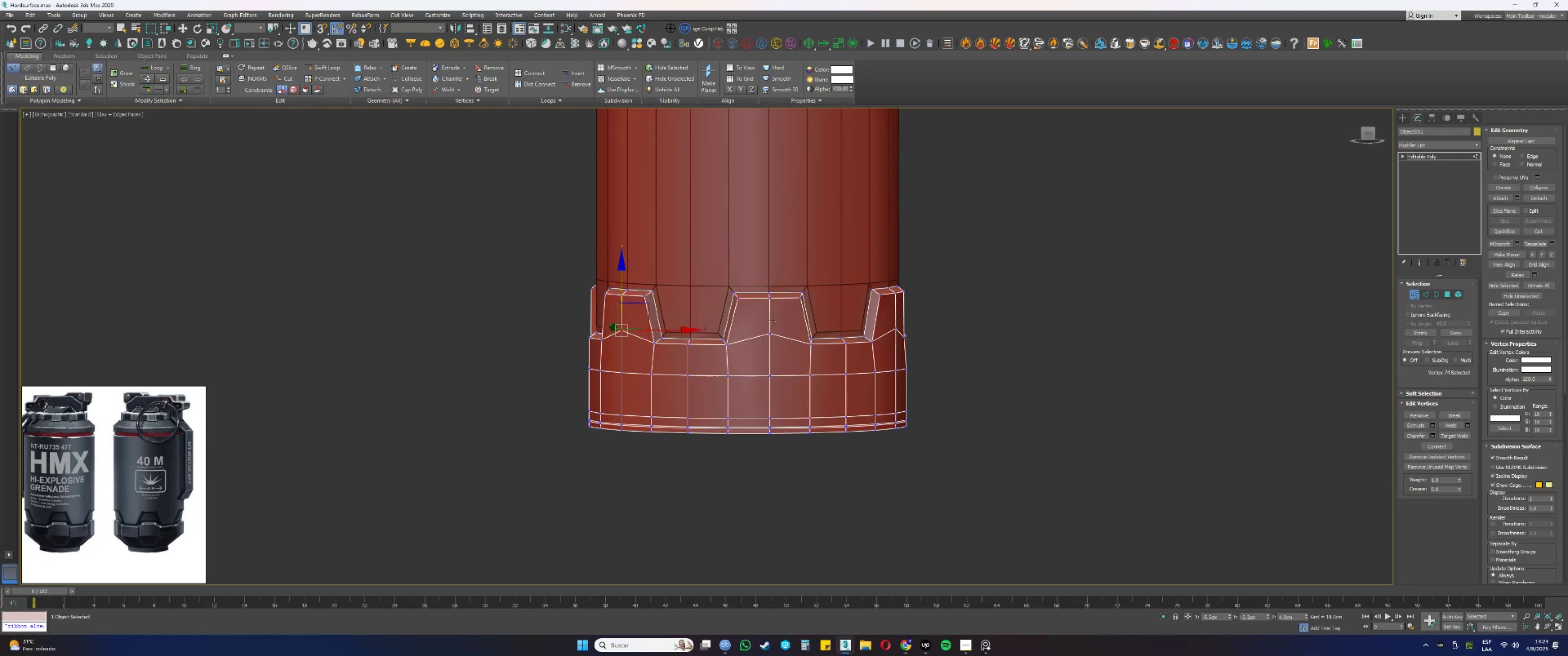 
left_click_drag(start_coordinate=[621, 274], to_coordinate=[653, 345])
 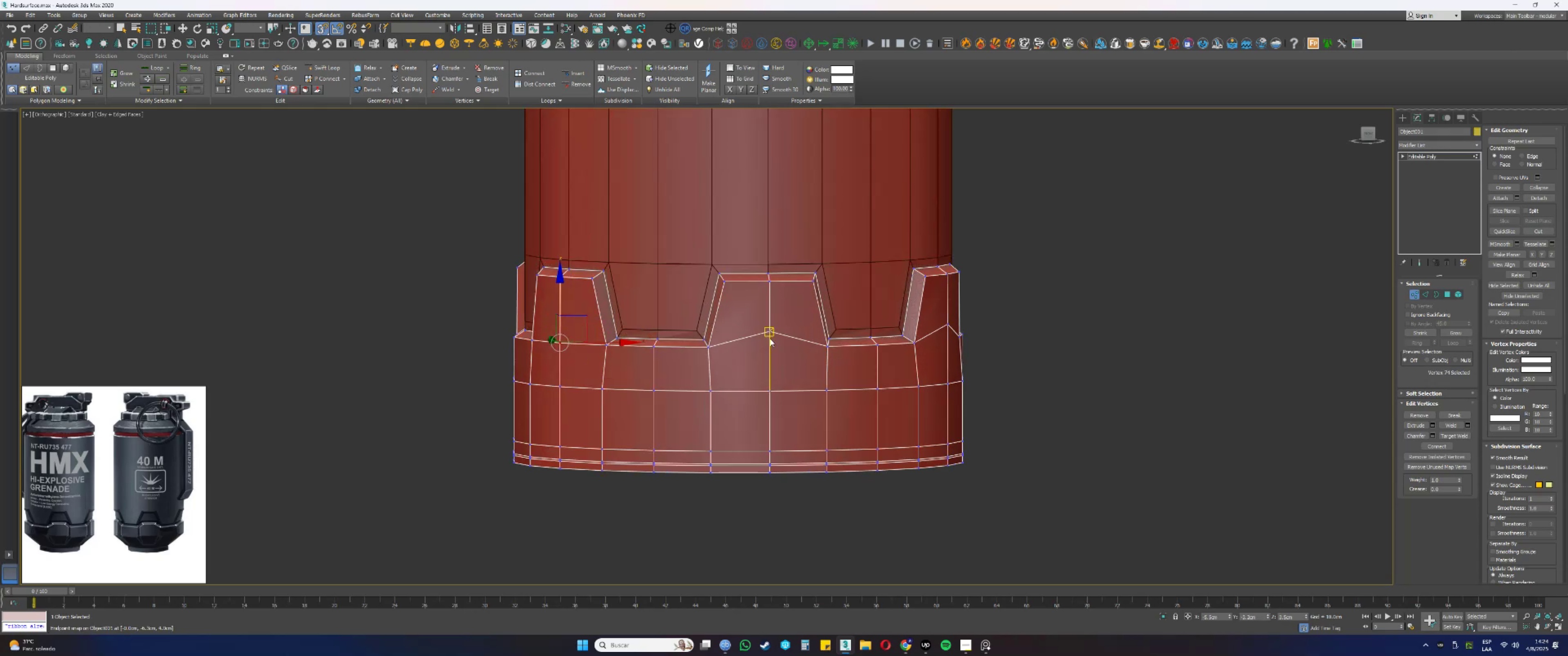 
key(S)
 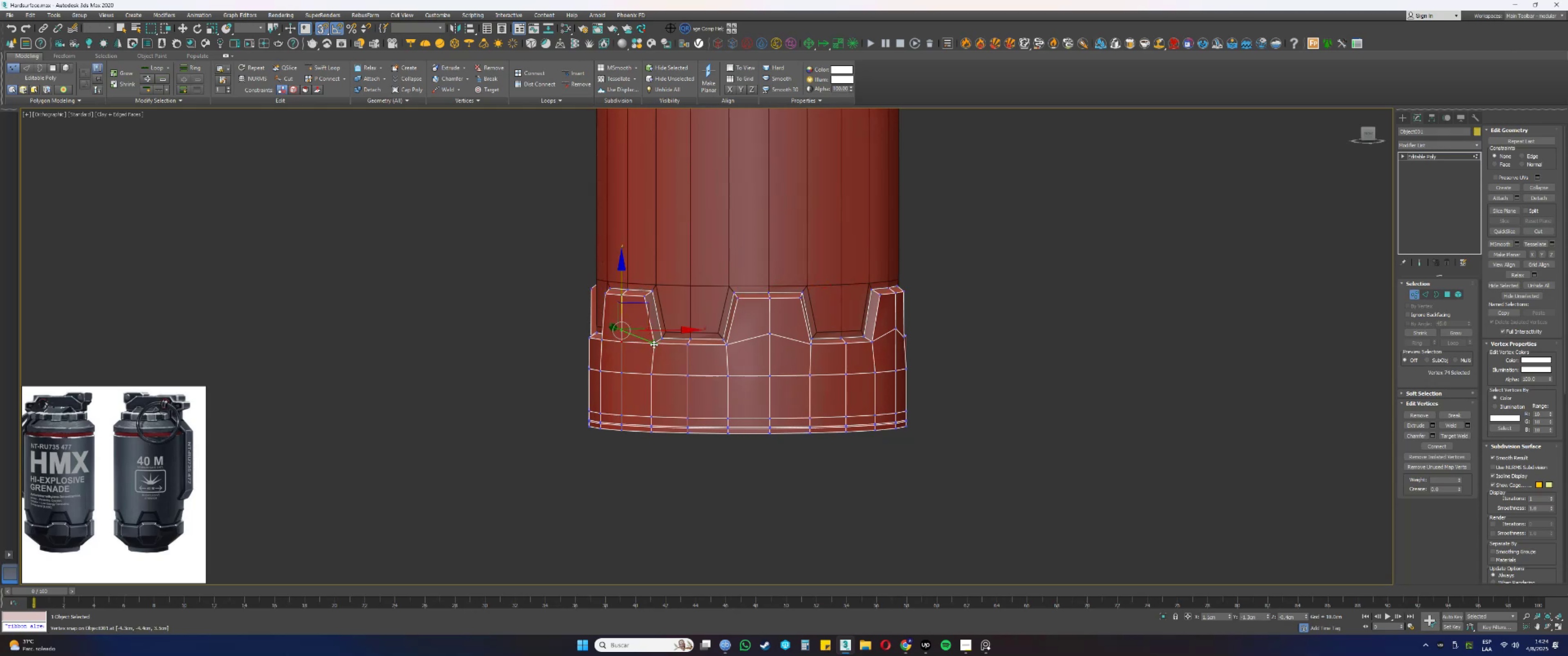 
scroll: coordinate [770, 339], scroll_direction: up, amount: 1.0
 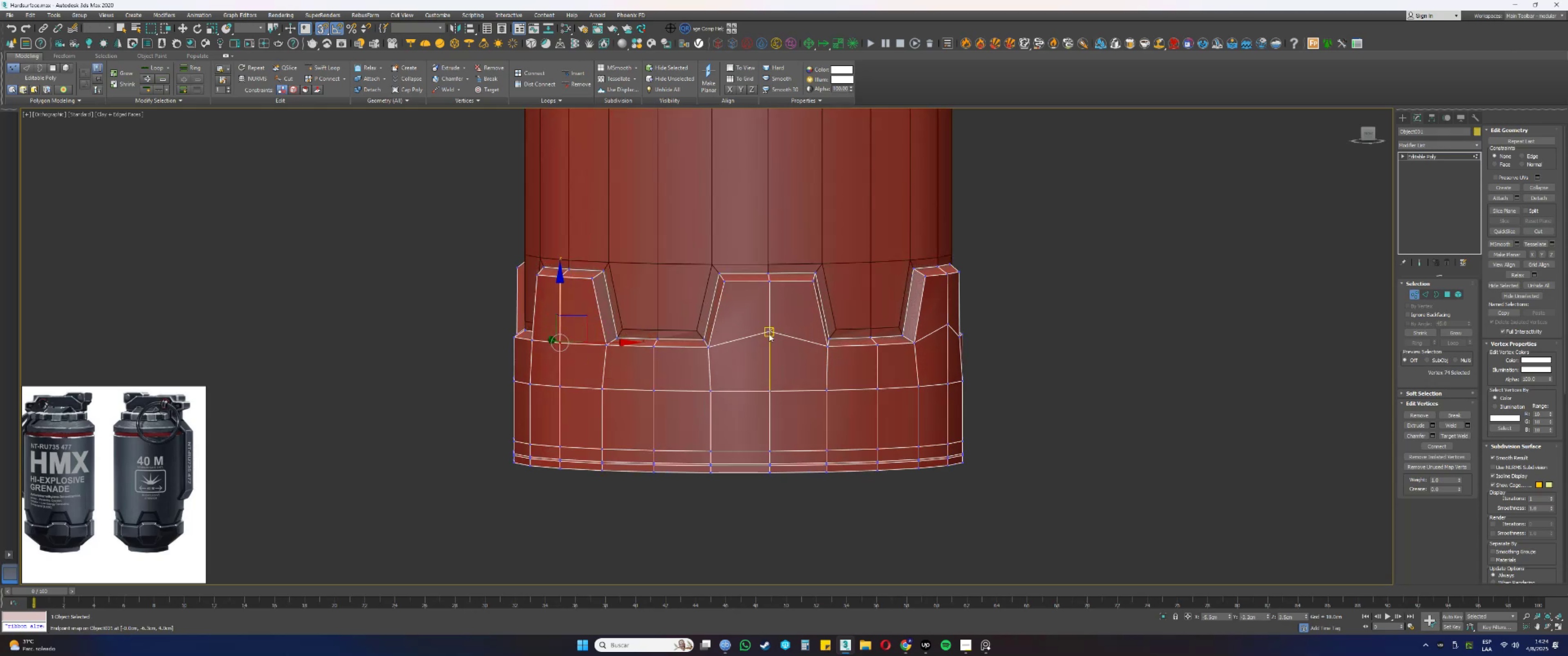 
left_click([769, 333])
 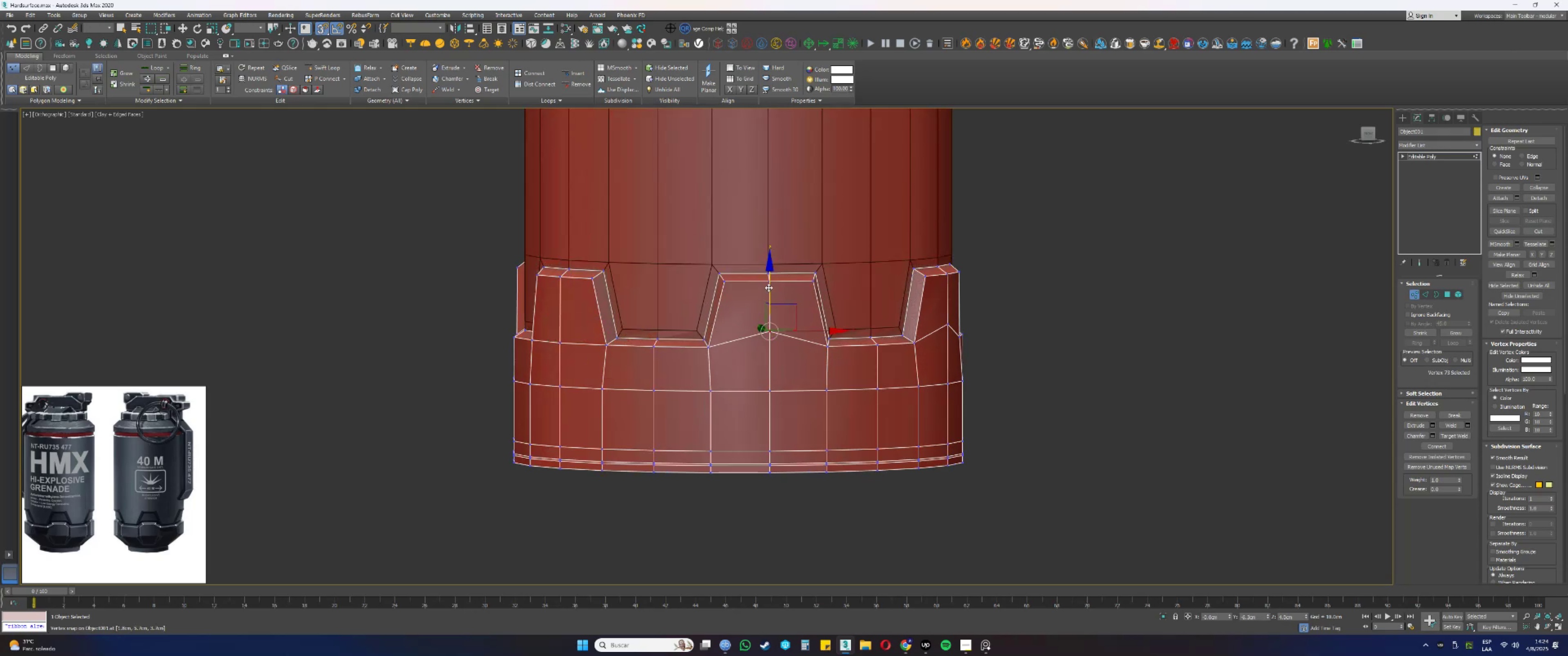 
left_click_drag(start_coordinate=[768, 283], to_coordinate=[829, 347])
 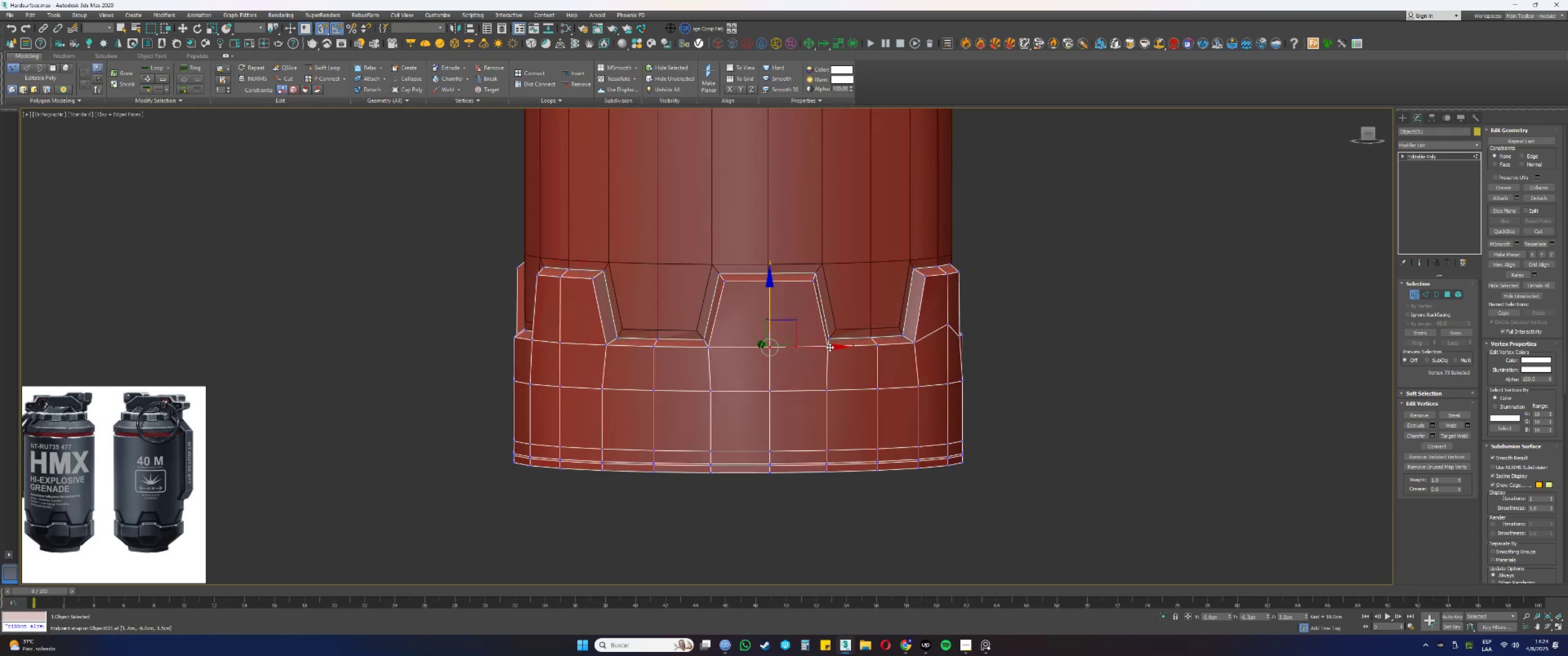 
hold_key(key=AltLeft, duration=0.37)
 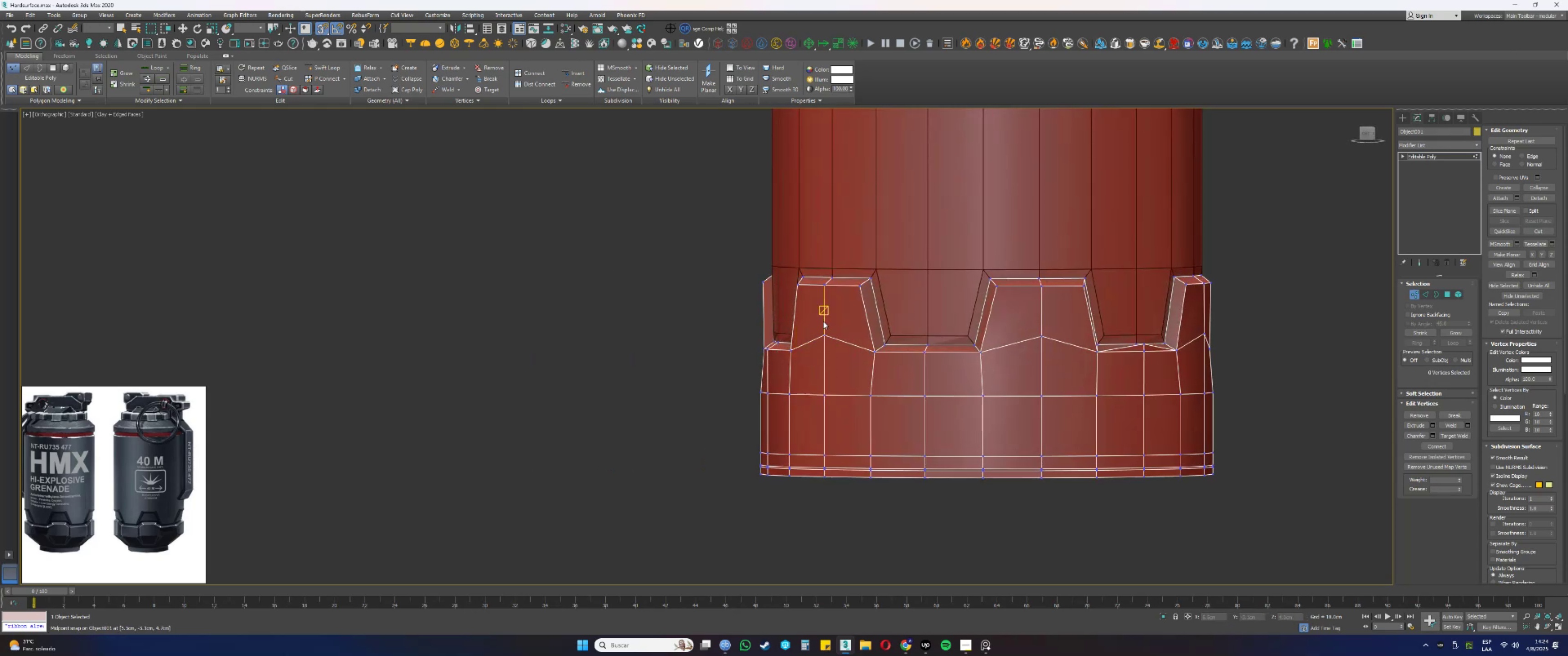 
left_click([825, 336])
 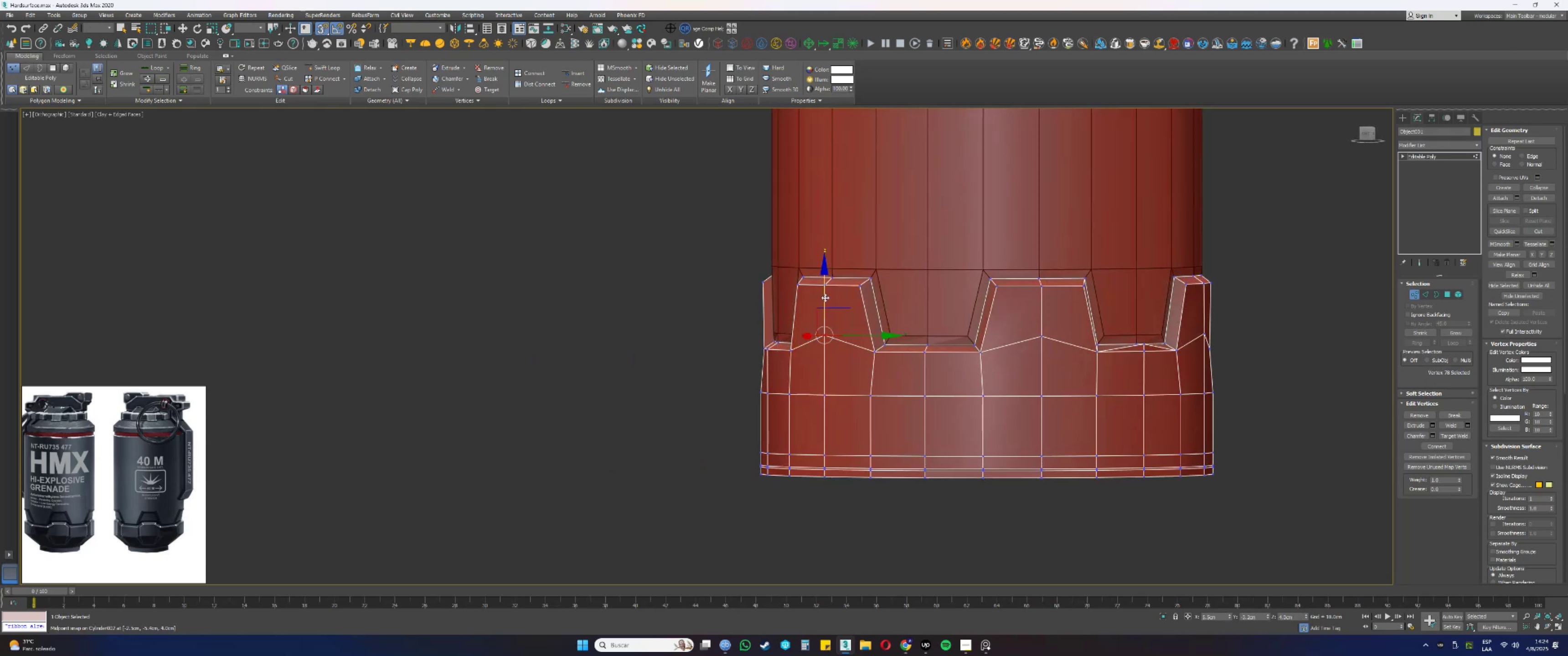 
left_click_drag(start_coordinate=[825, 297], to_coordinate=[873, 356])
 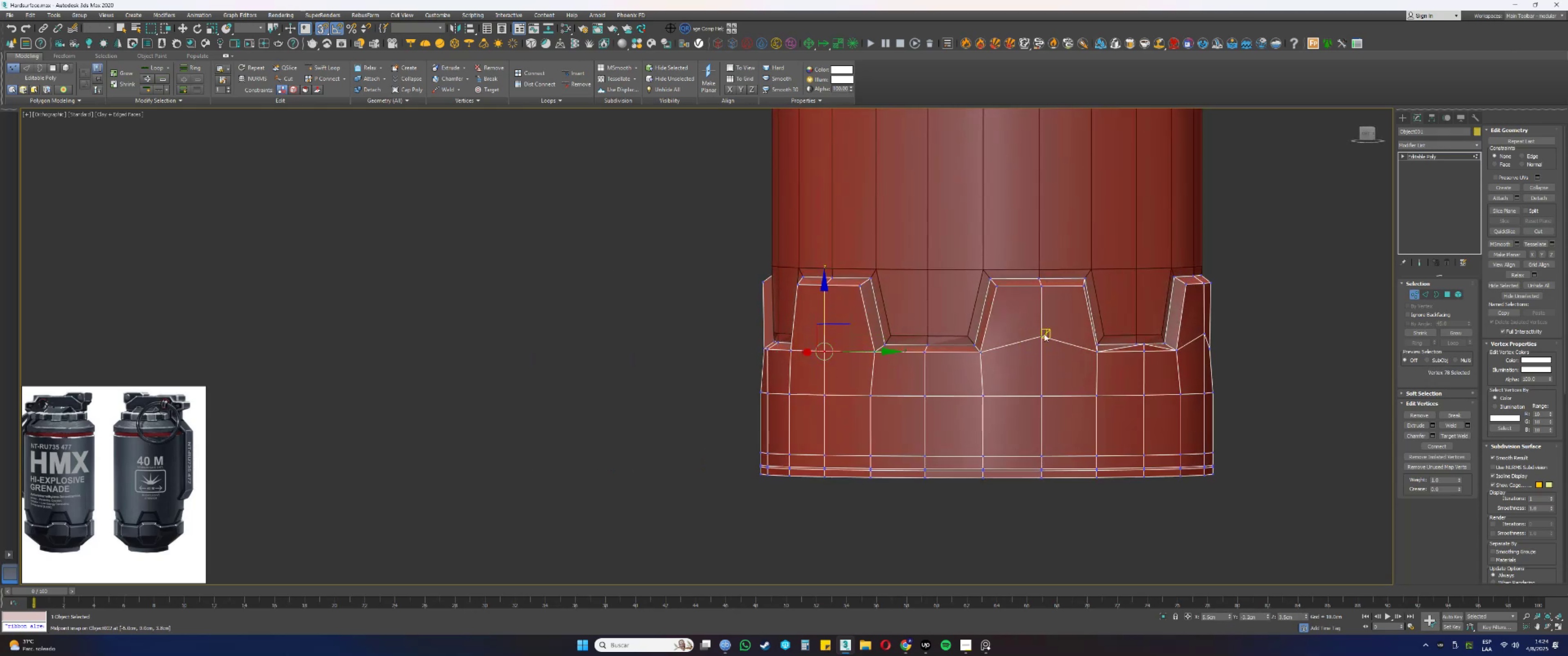 
left_click([1042, 336])
 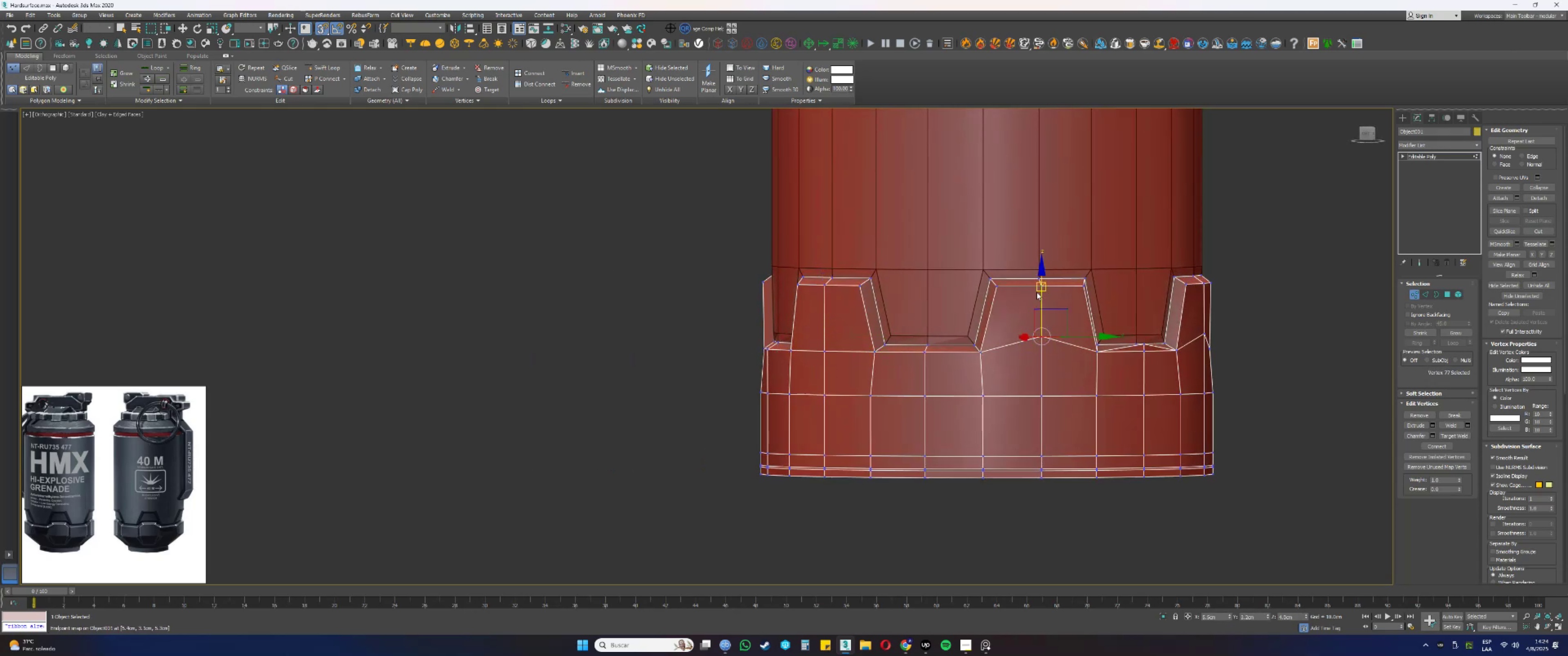 
left_click_drag(start_coordinate=[1039, 292], to_coordinate=[978, 356])
 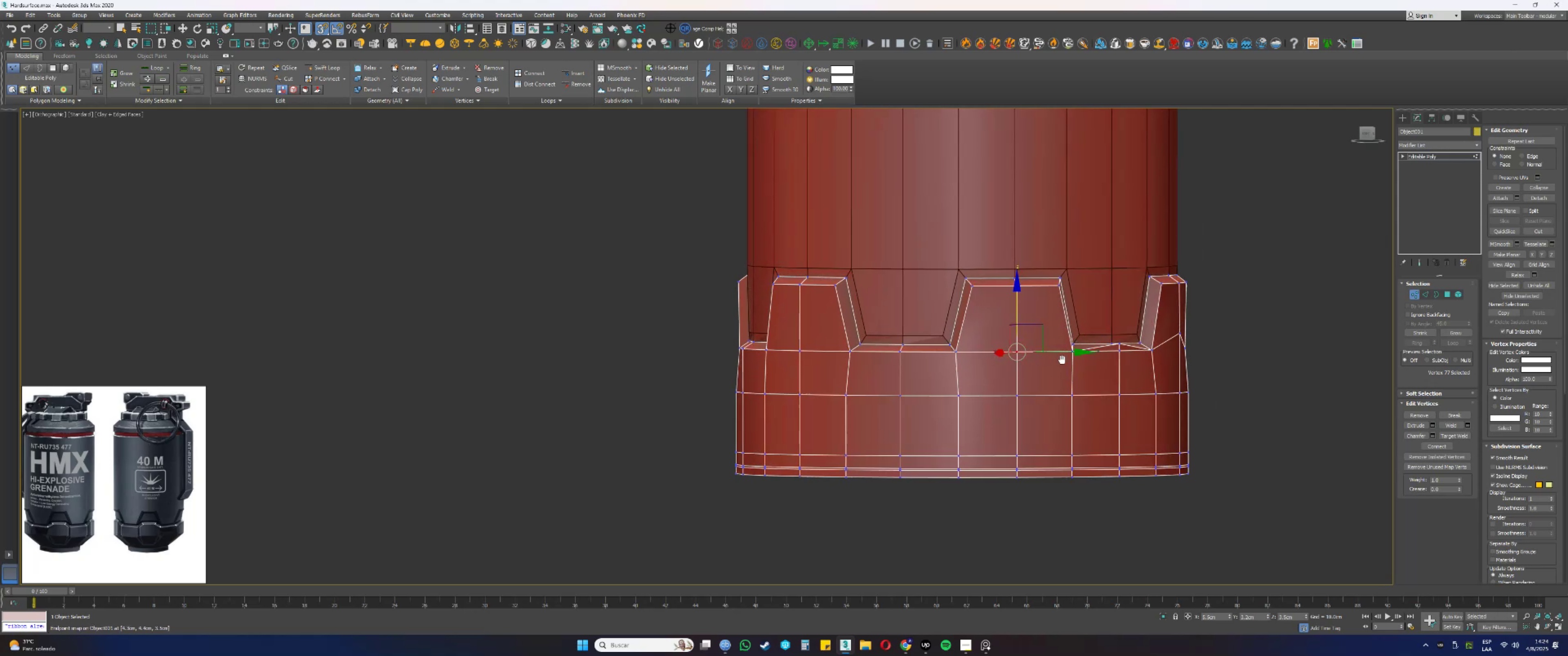 
key(Alt+AltLeft)
 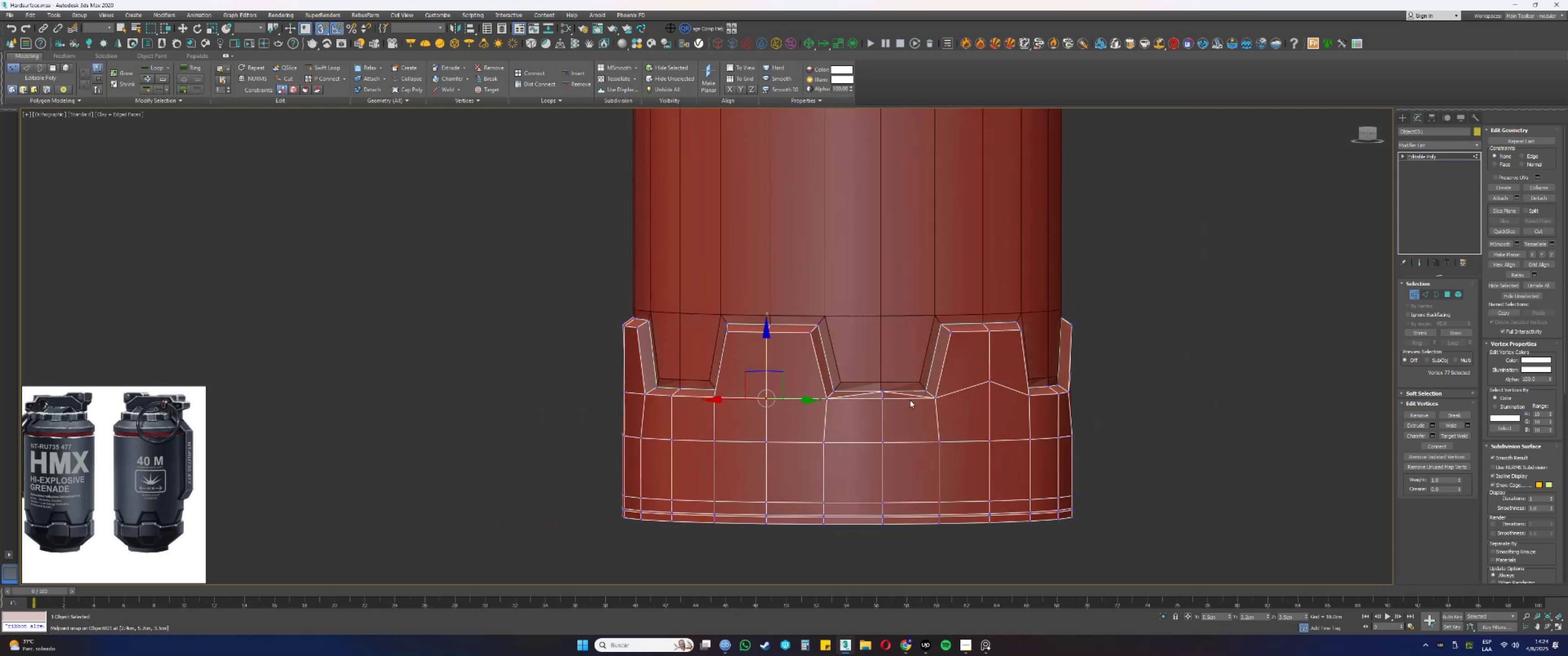 
key(Alt+AltLeft)
 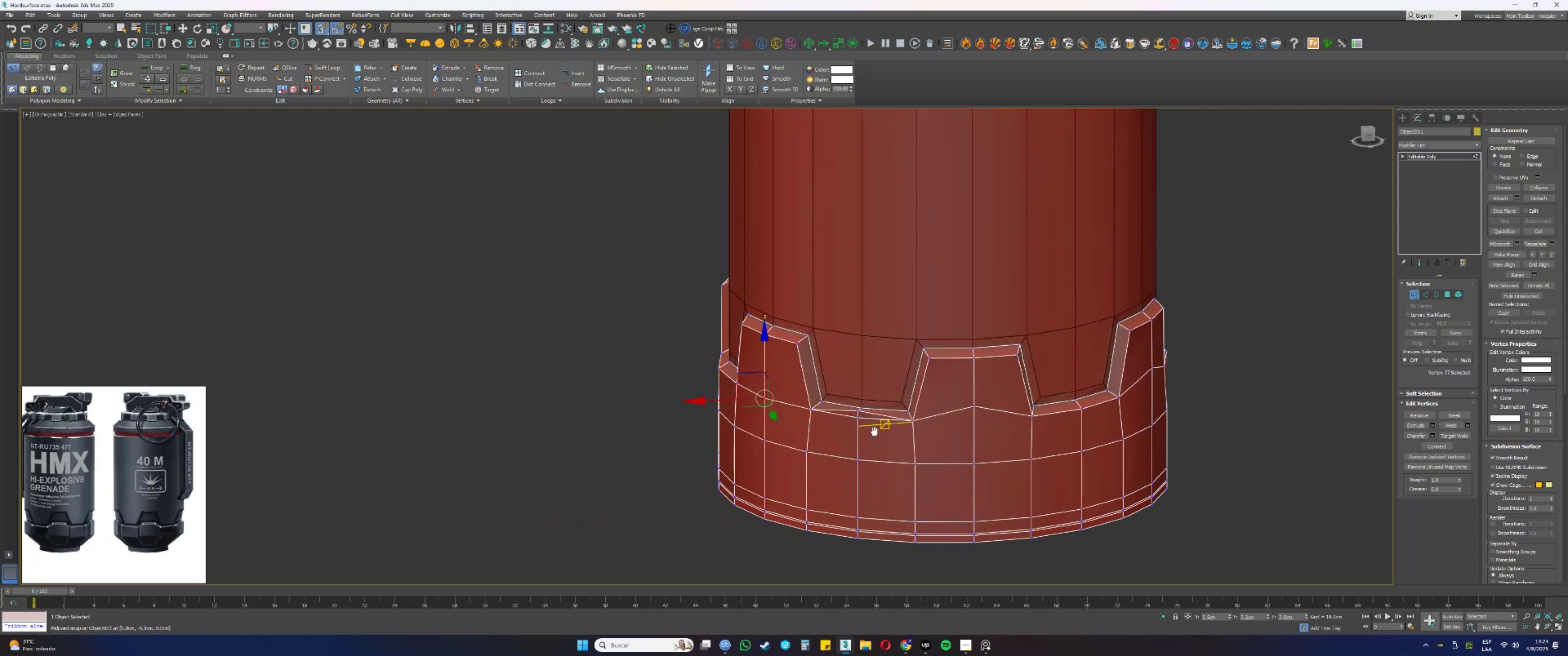 
scroll: coordinate [846, 395], scroll_direction: up, amount: 1.0
 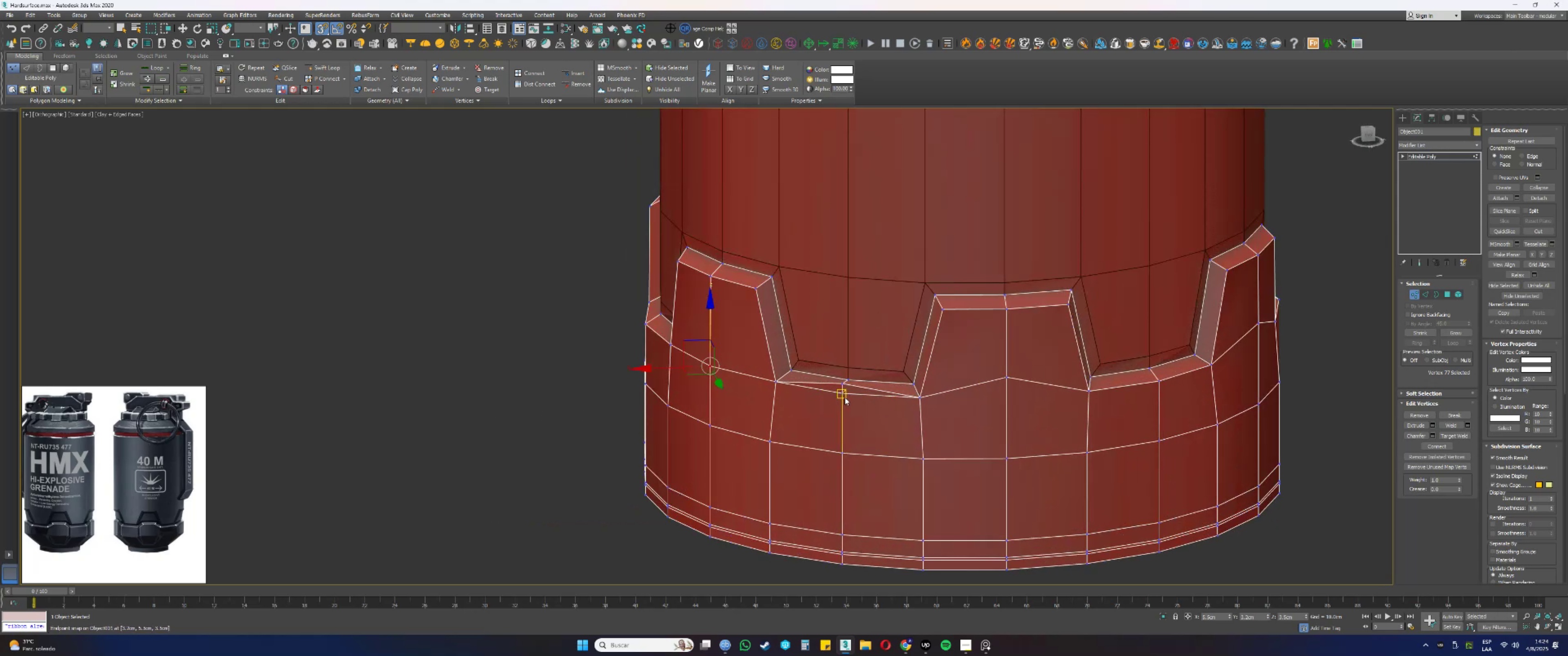 
left_click([844, 395])
 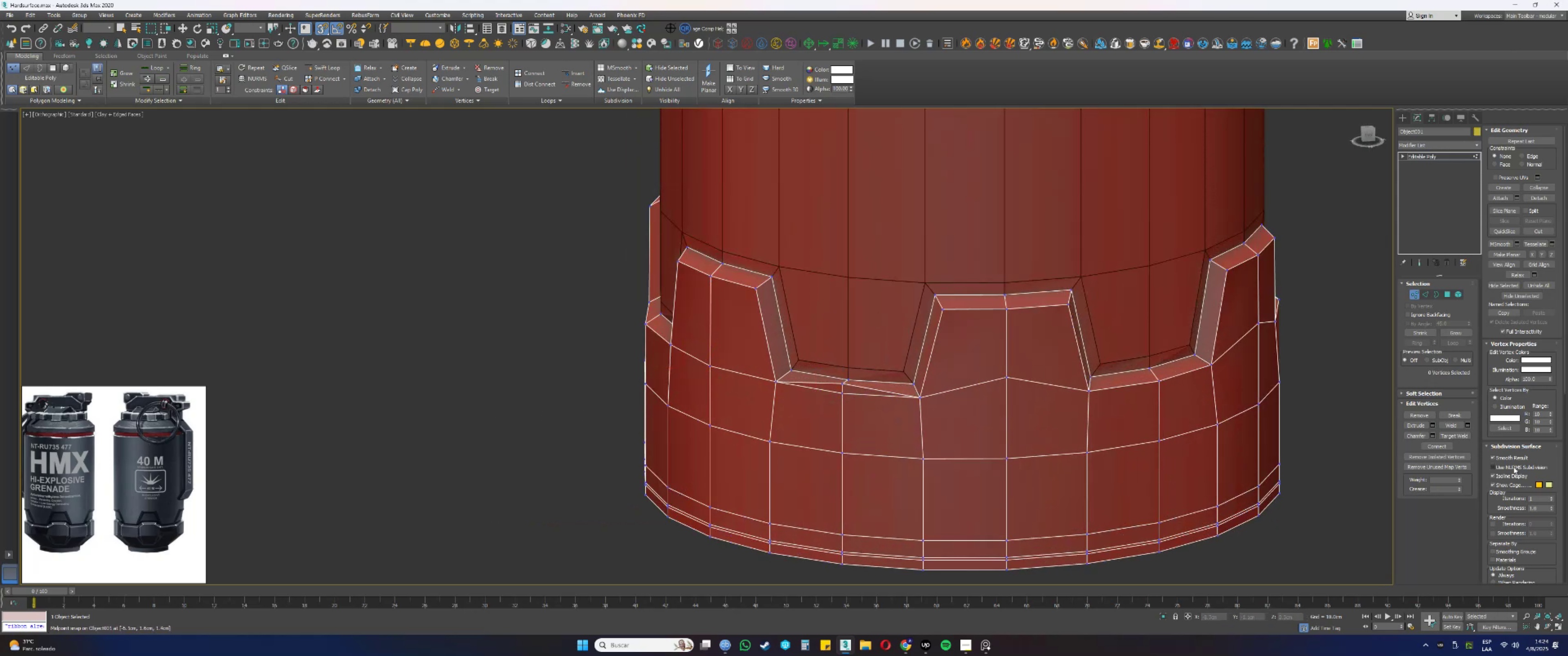 
left_click([1463, 436])
 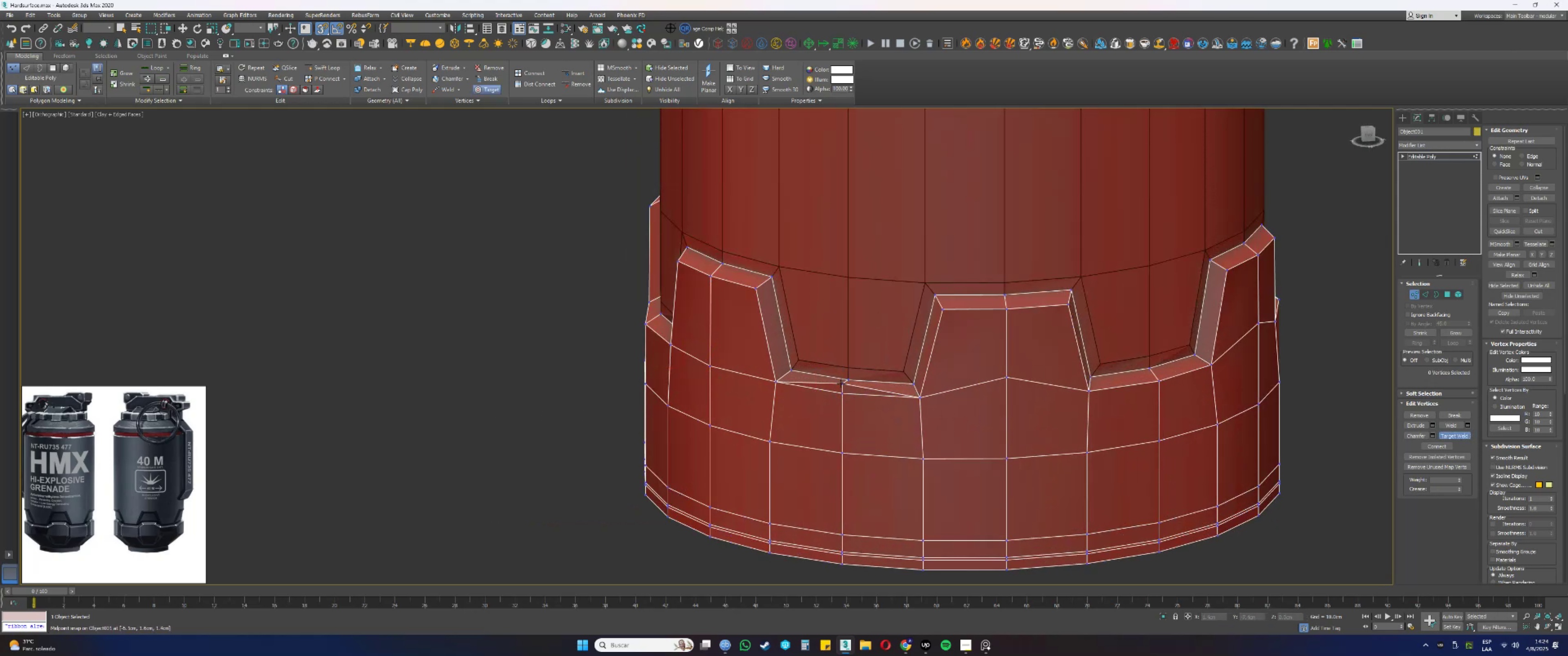 
double_click([843, 392])
 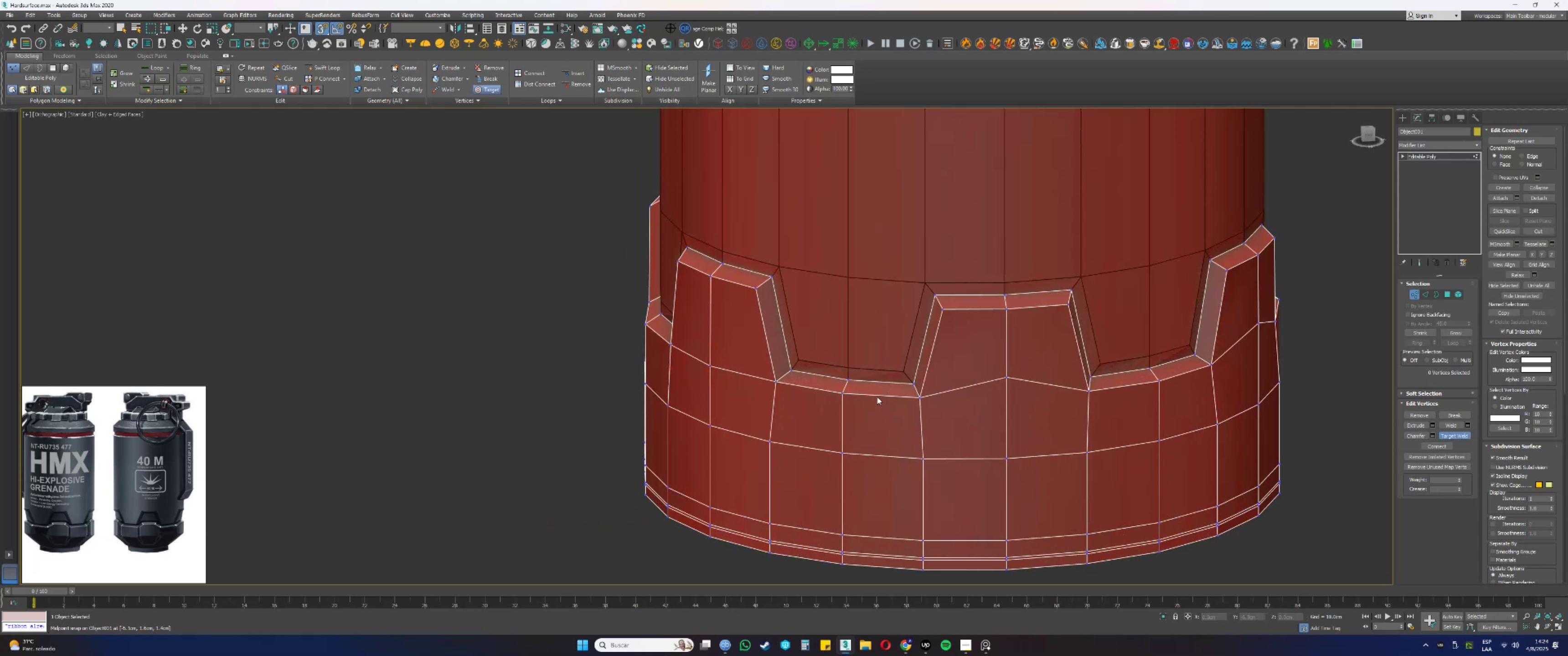 
right_click([878, 395])
 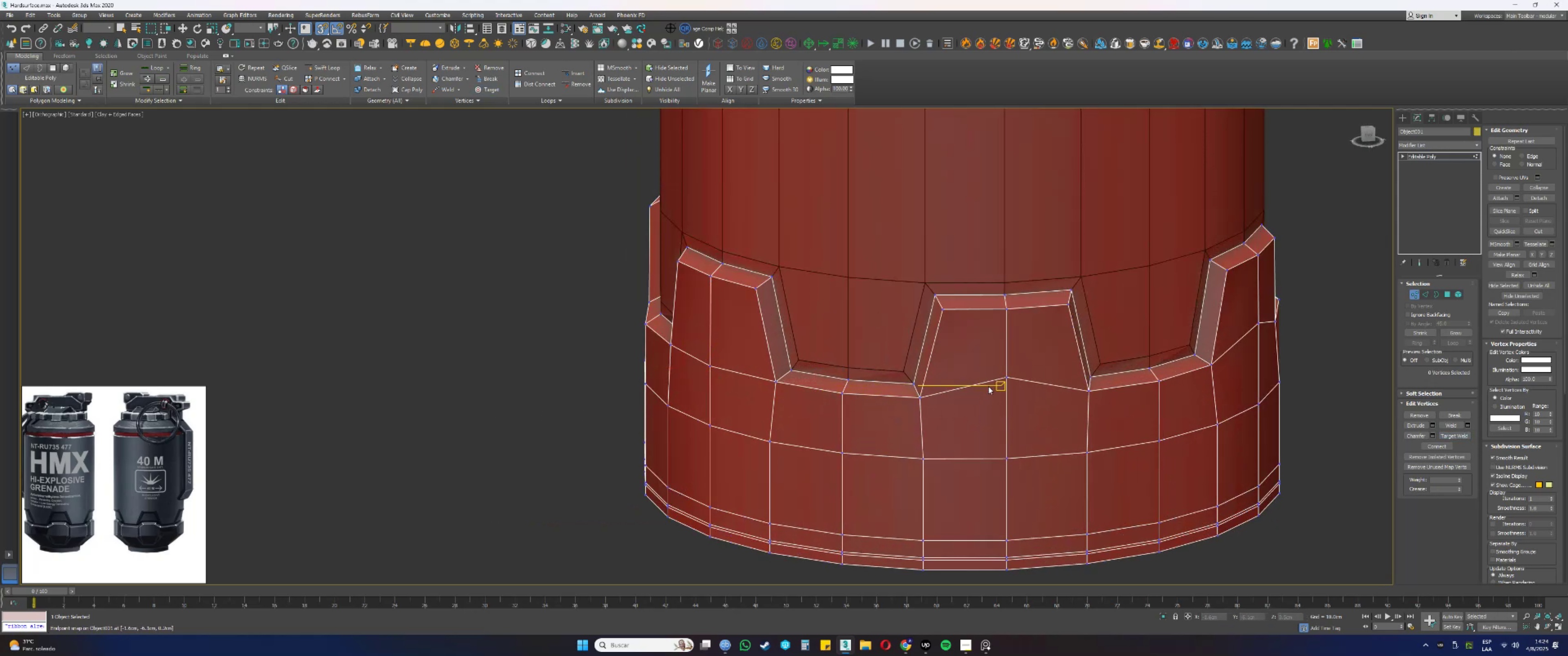 
left_click([1006, 376])
 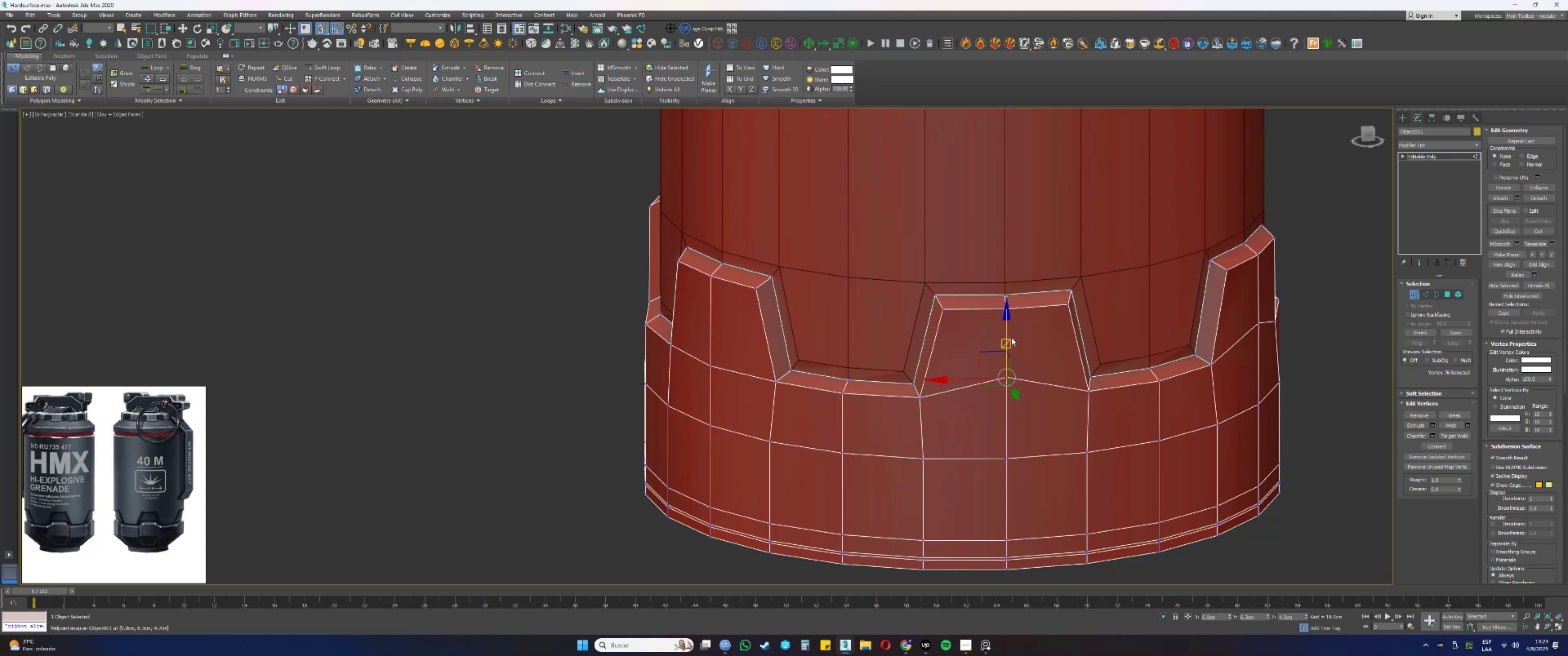 
left_click_drag(start_coordinate=[1008, 331], to_coordinate=[1092, 391])
 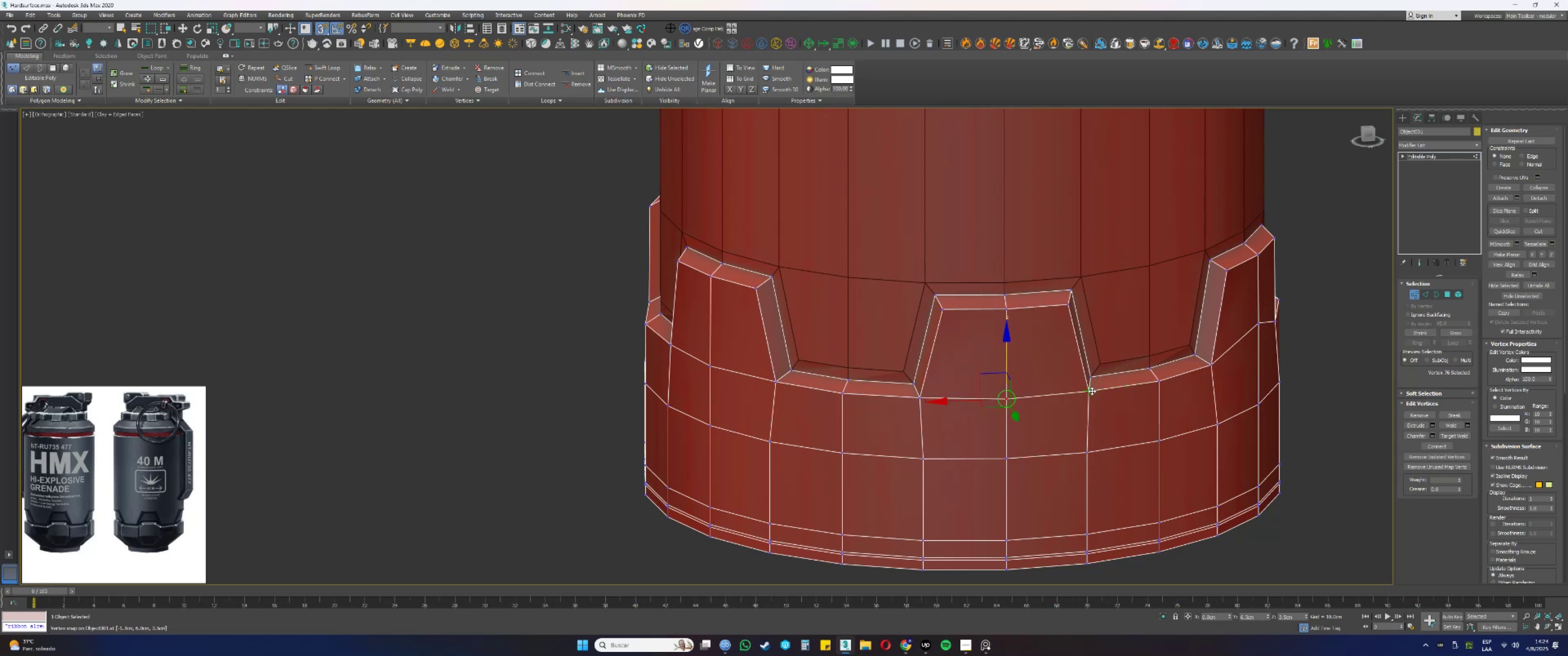 
hold_key(key=AltLeft, duration=0.35)
 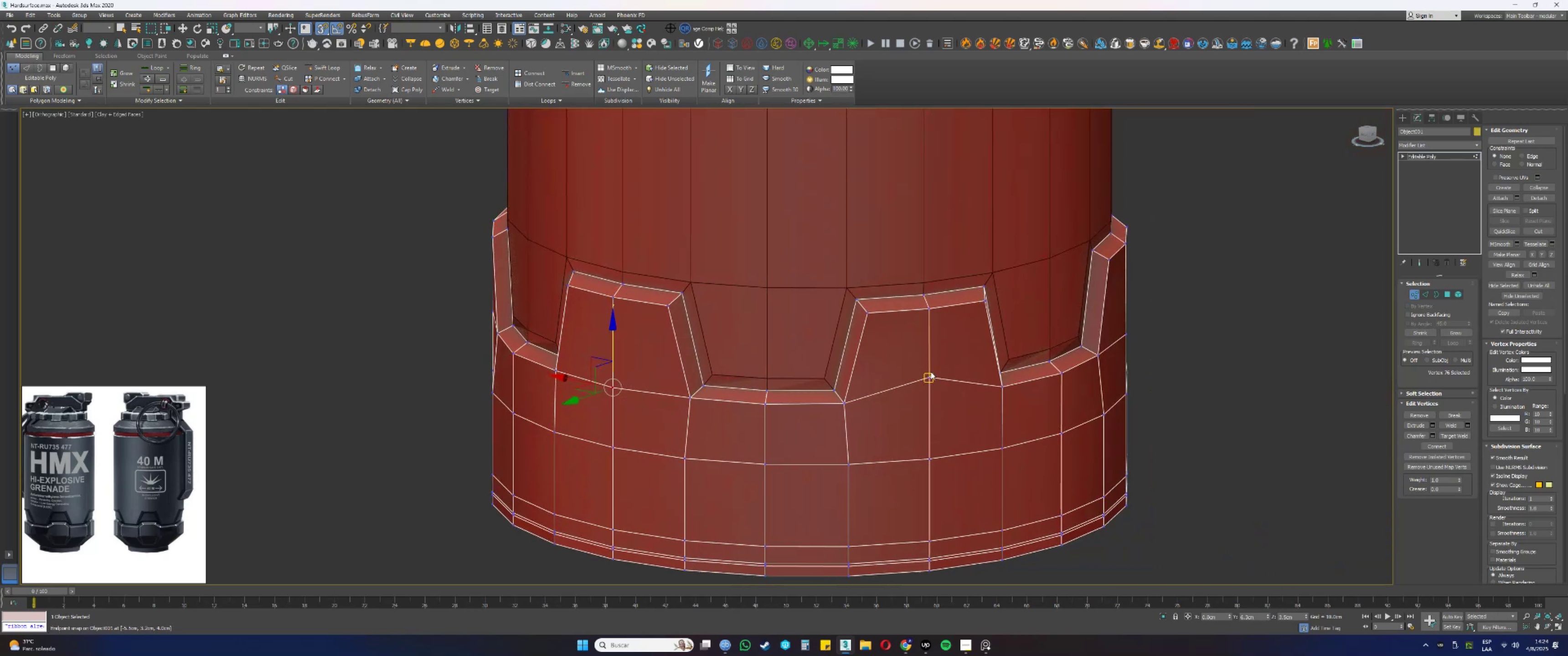 
left_click([929, 378])
 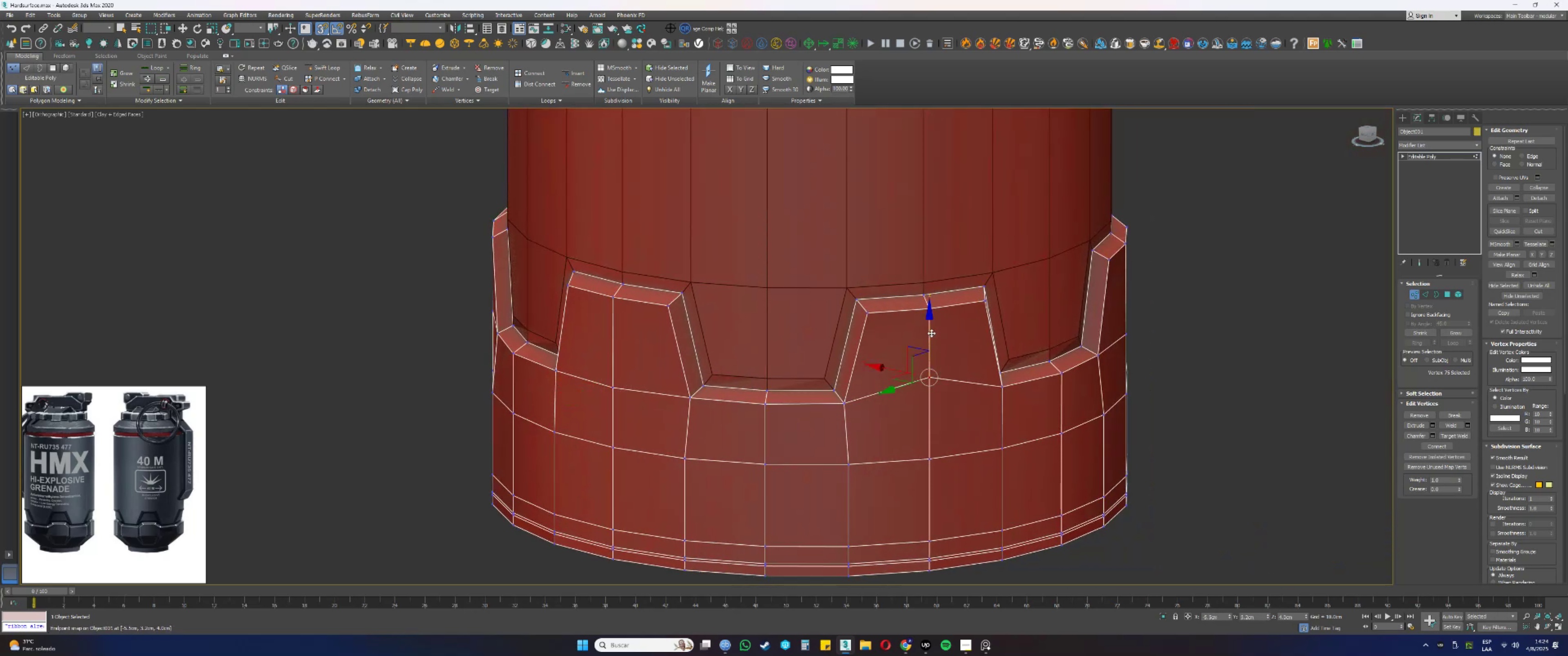 
left_click_drag(start_coordinate=[931, 332], to_coordinate=[1002, 393])
 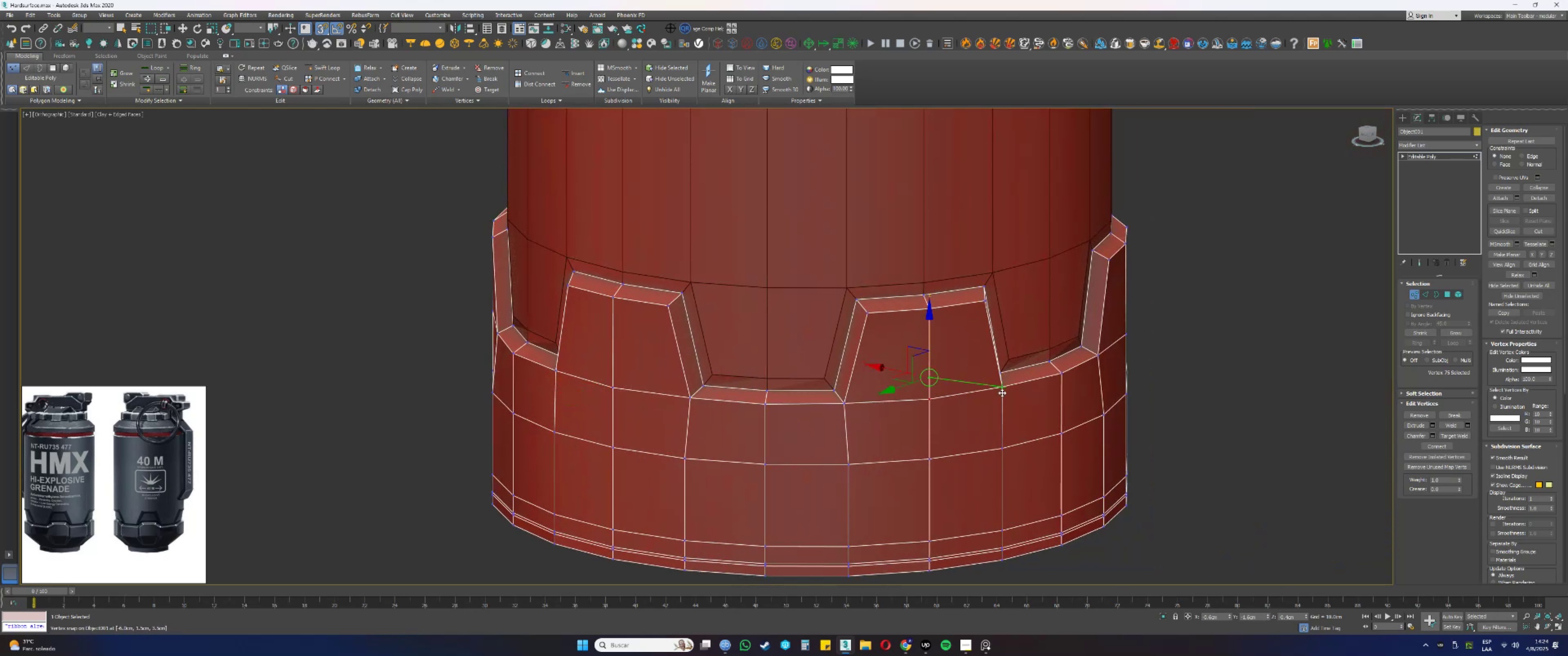 
hold_key(key=AltLeft, duration=0.47)
 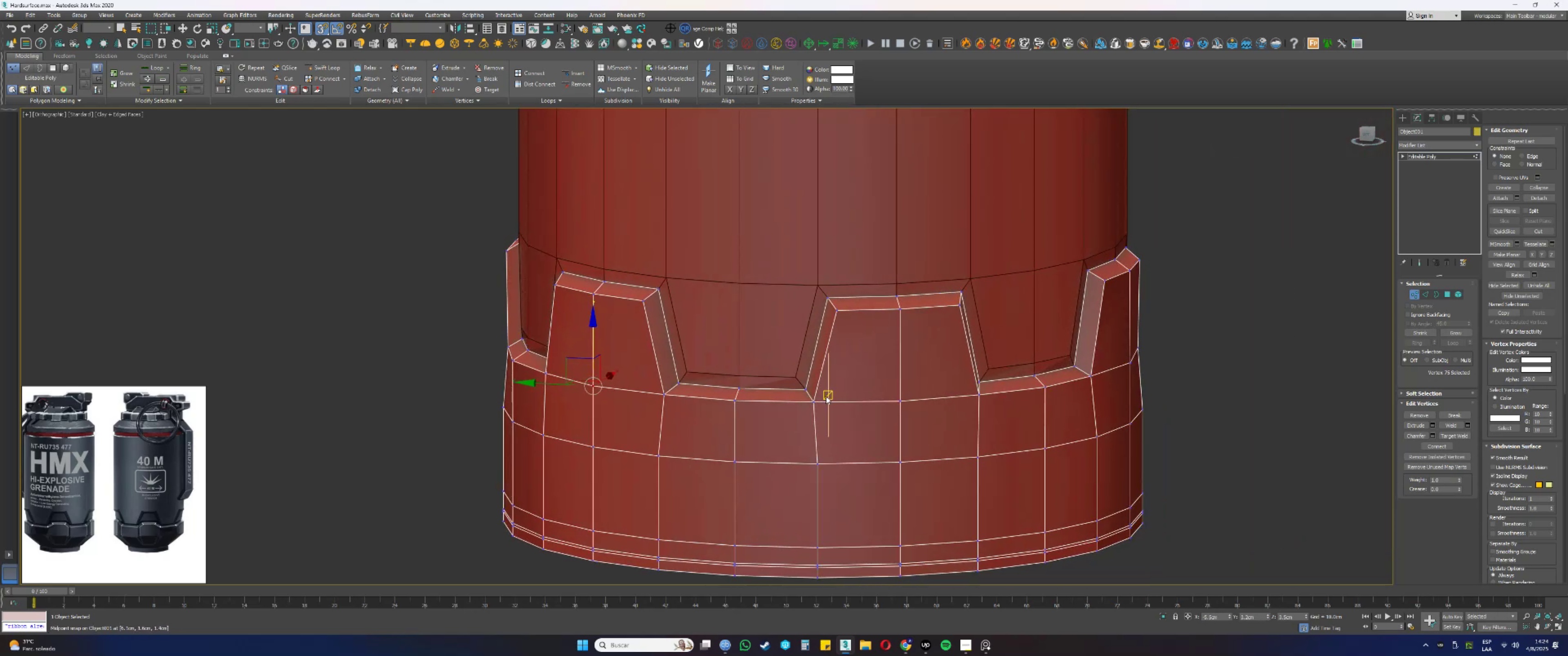 
scroll: coordinate [826, 396], scroll_direction: down, amount: 1.0
 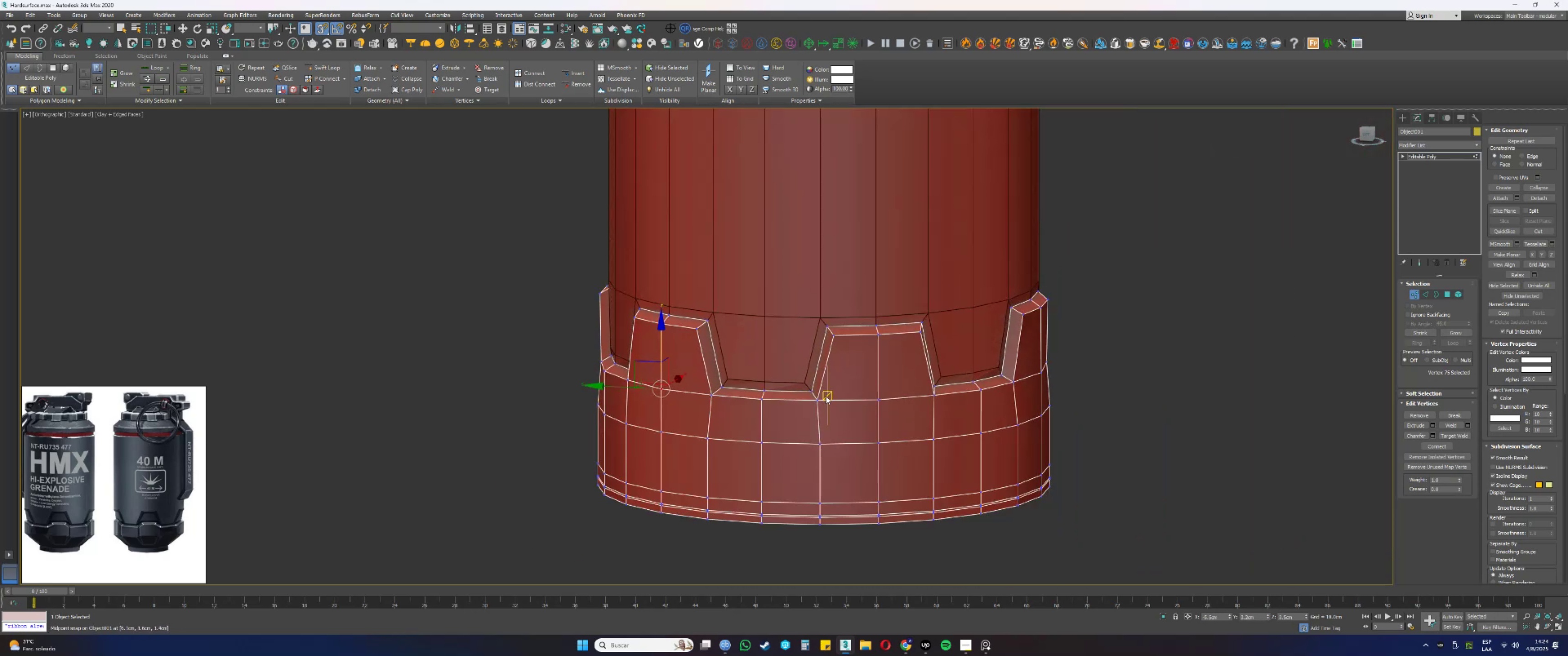 
key(Alt+AltLeft)
 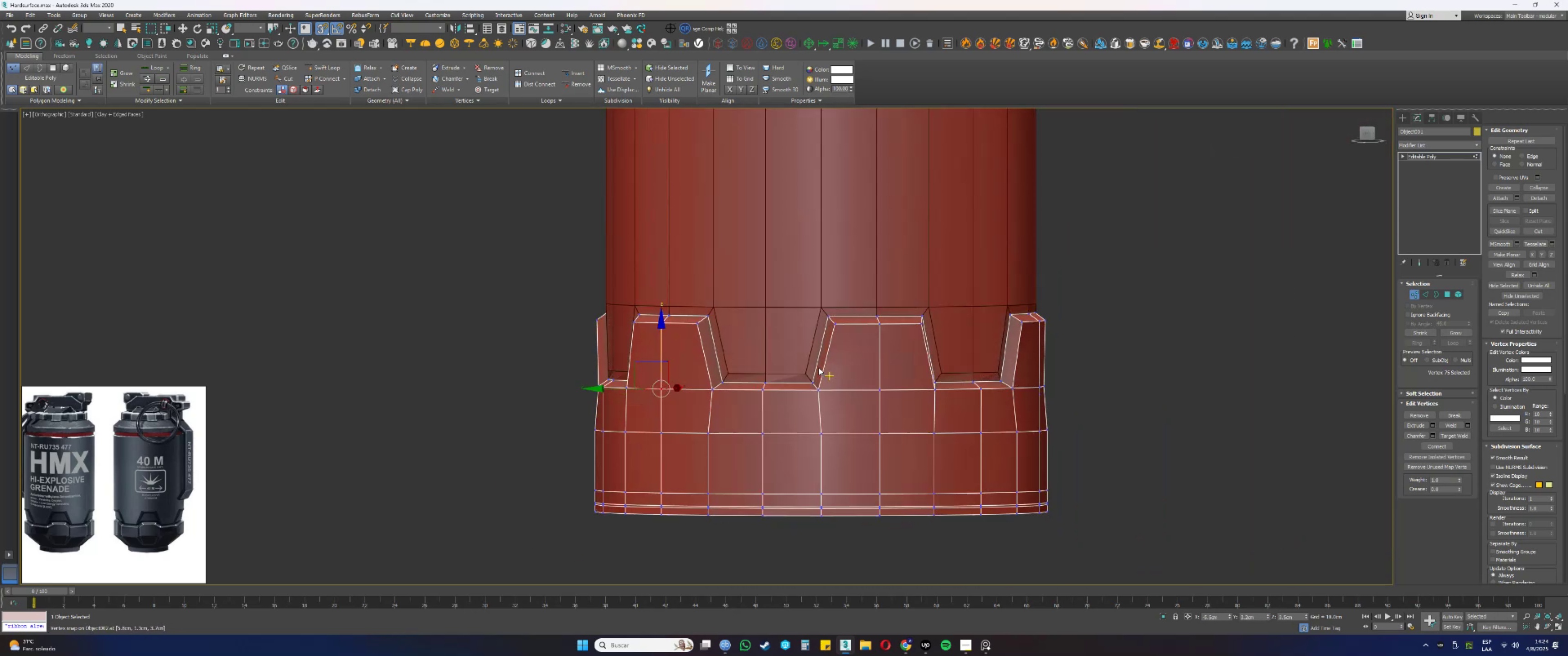 
key(Alt+AltLeft)
 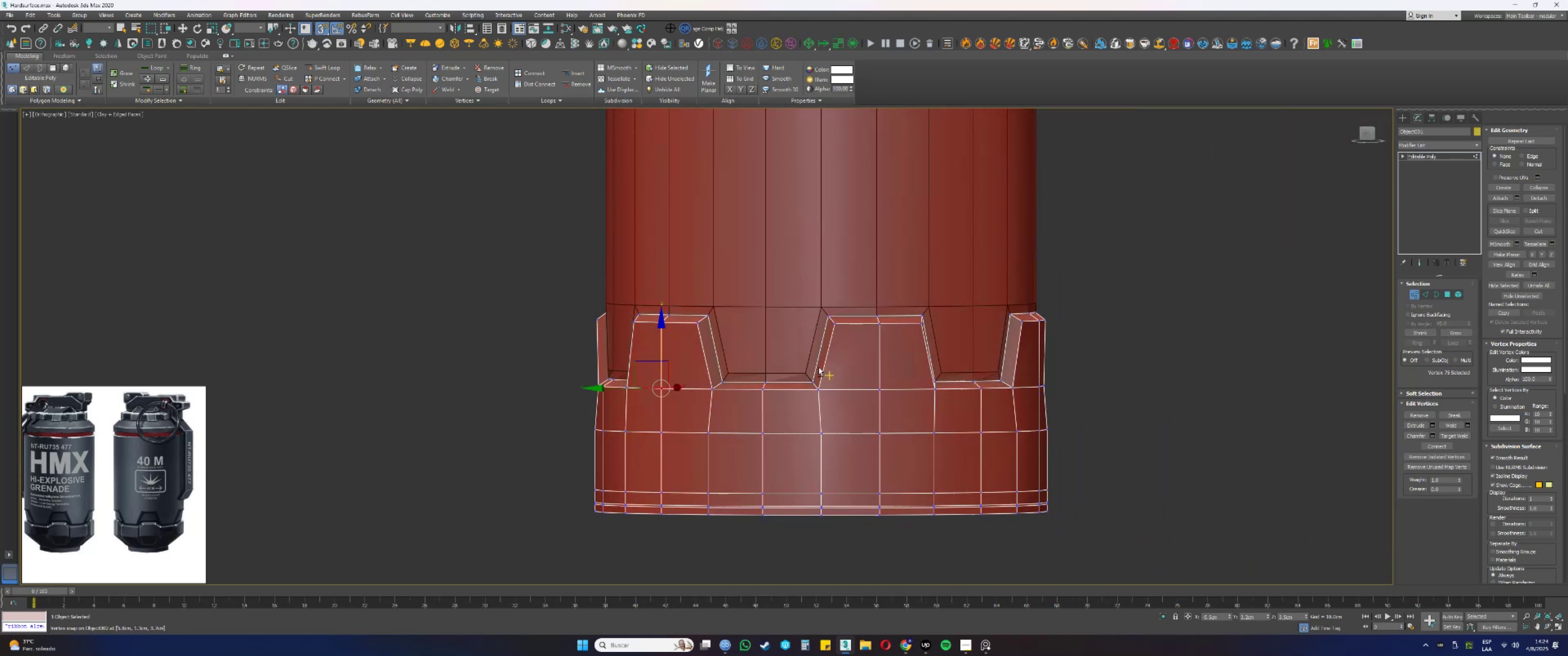 
type([F3][F3]2s)
 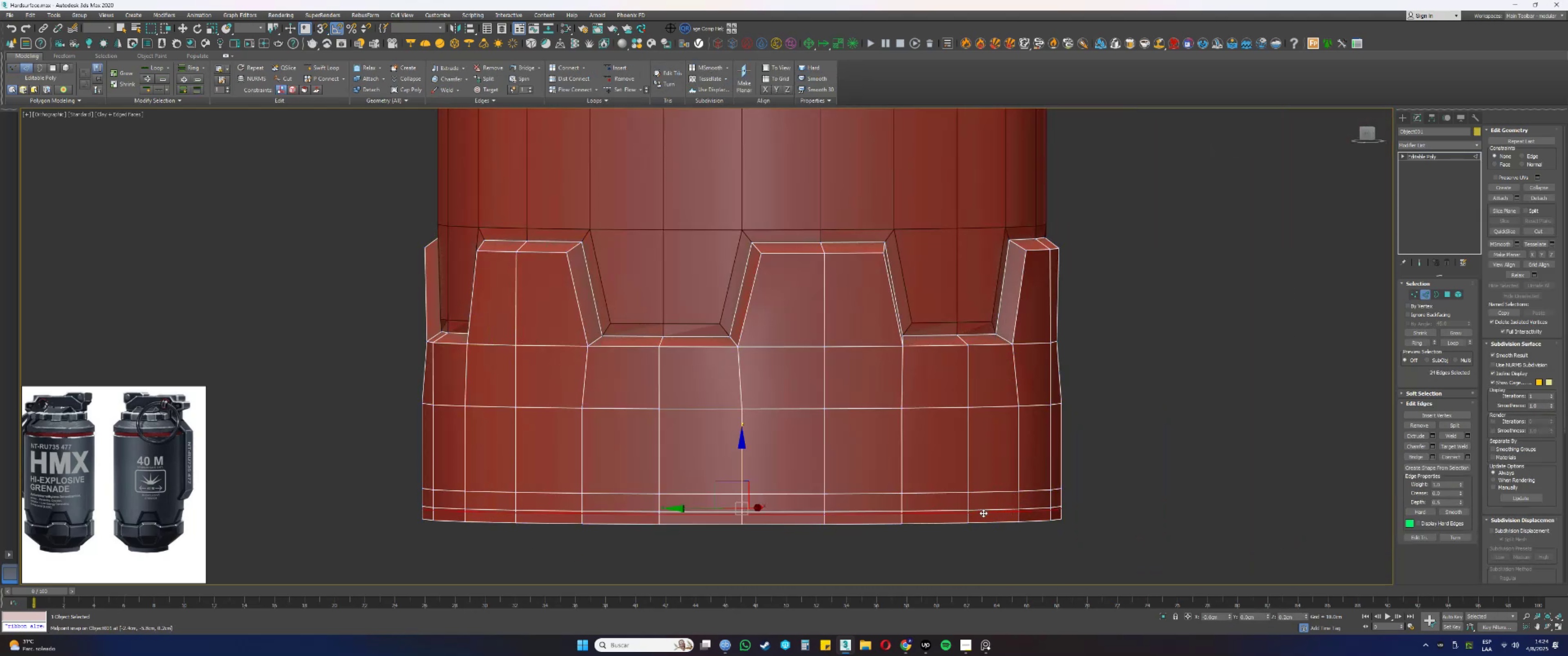 
scroll: coordinate [1012, 493], scroll_direction: up, amount: 1.0
 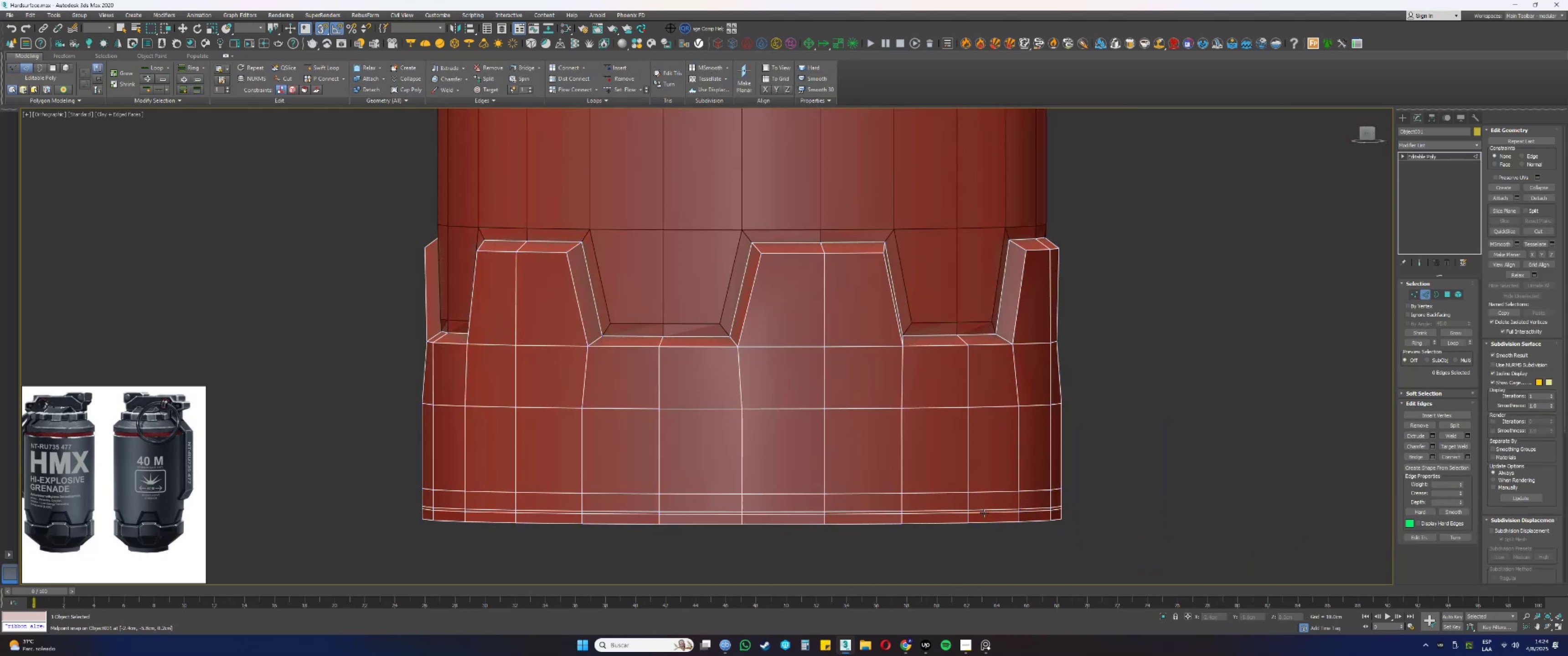 
double_click([983, 513])
 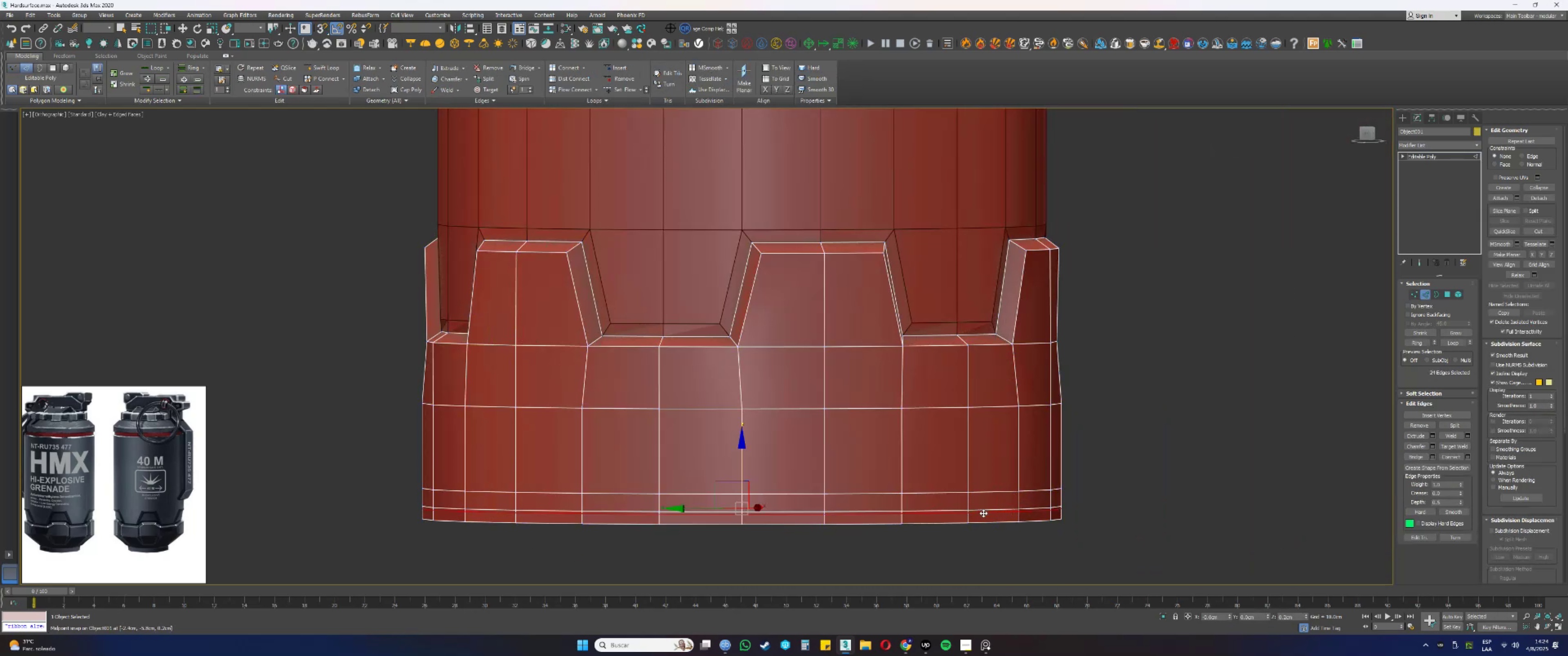 
hold_key(key=ControlLeft, duration=1.53)
triple_click([977, 509])
 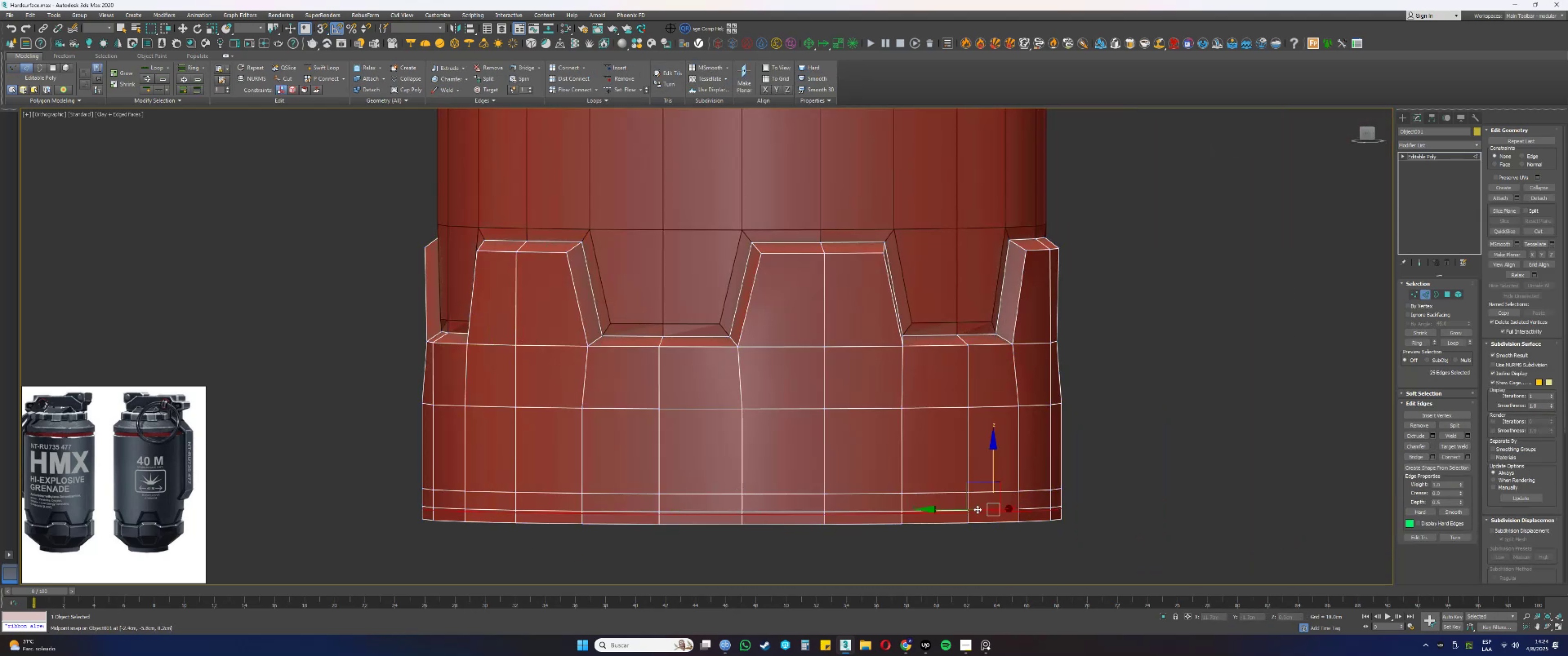 
triple_click([977, 509])
 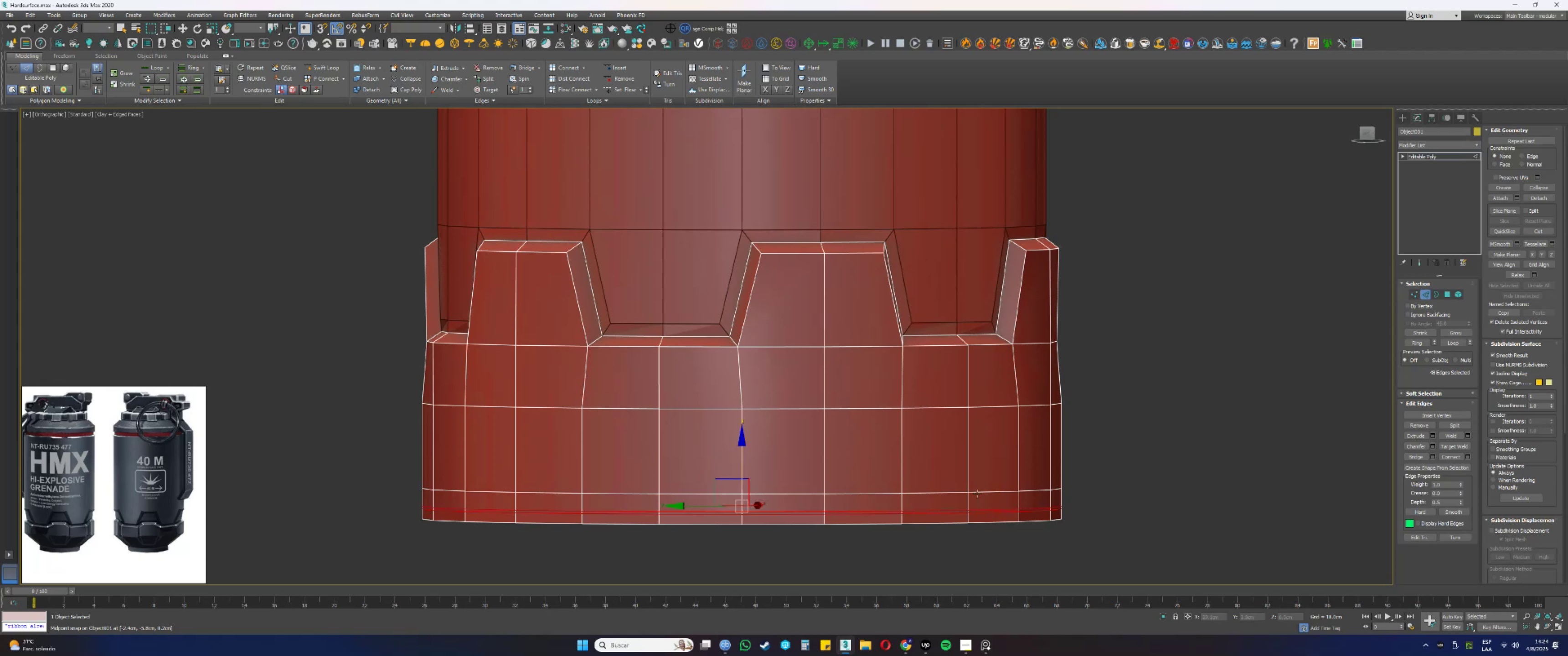 
left_click([977, 491])
 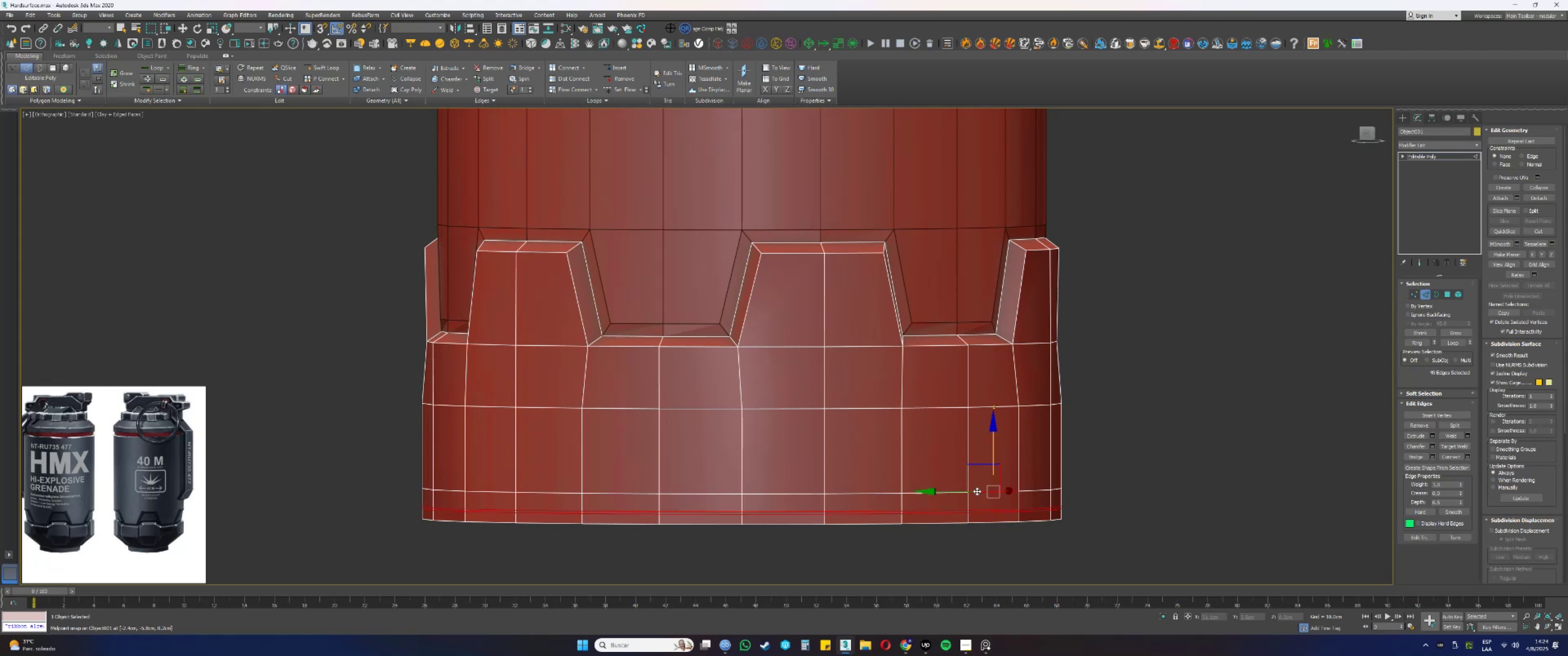 
double_click([977, 491])
 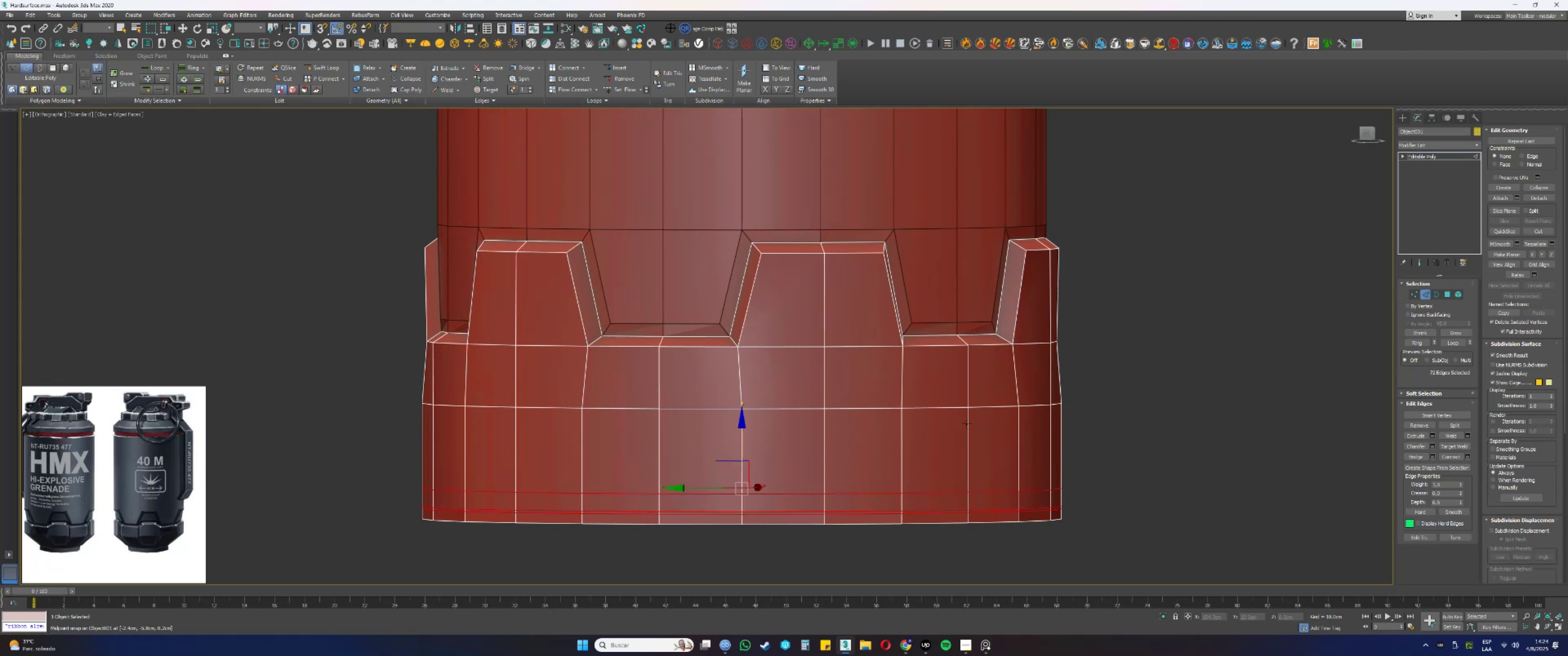 
hold_key(key=ControlLeft, duration=1.51)
 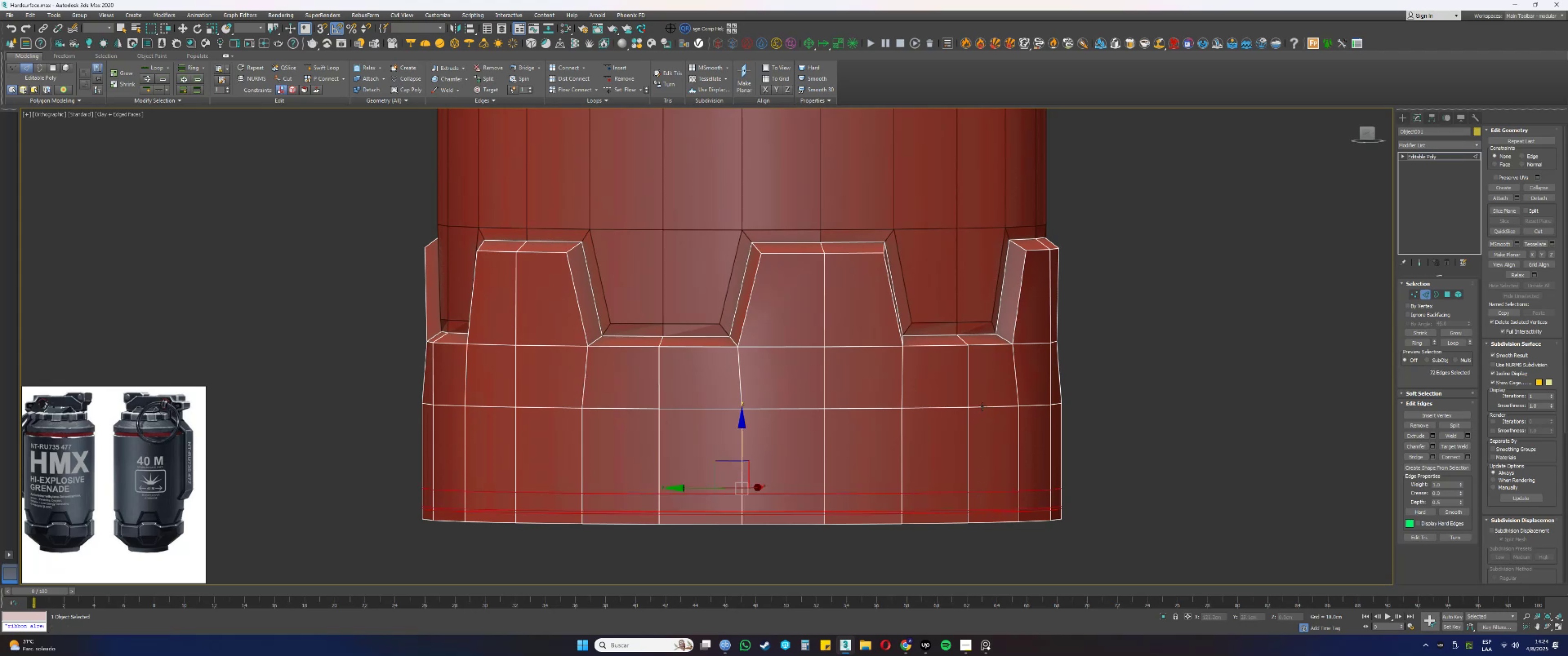 
hold_key(key=ControlLeft, duration=1.22)
left_click([982, 406])
 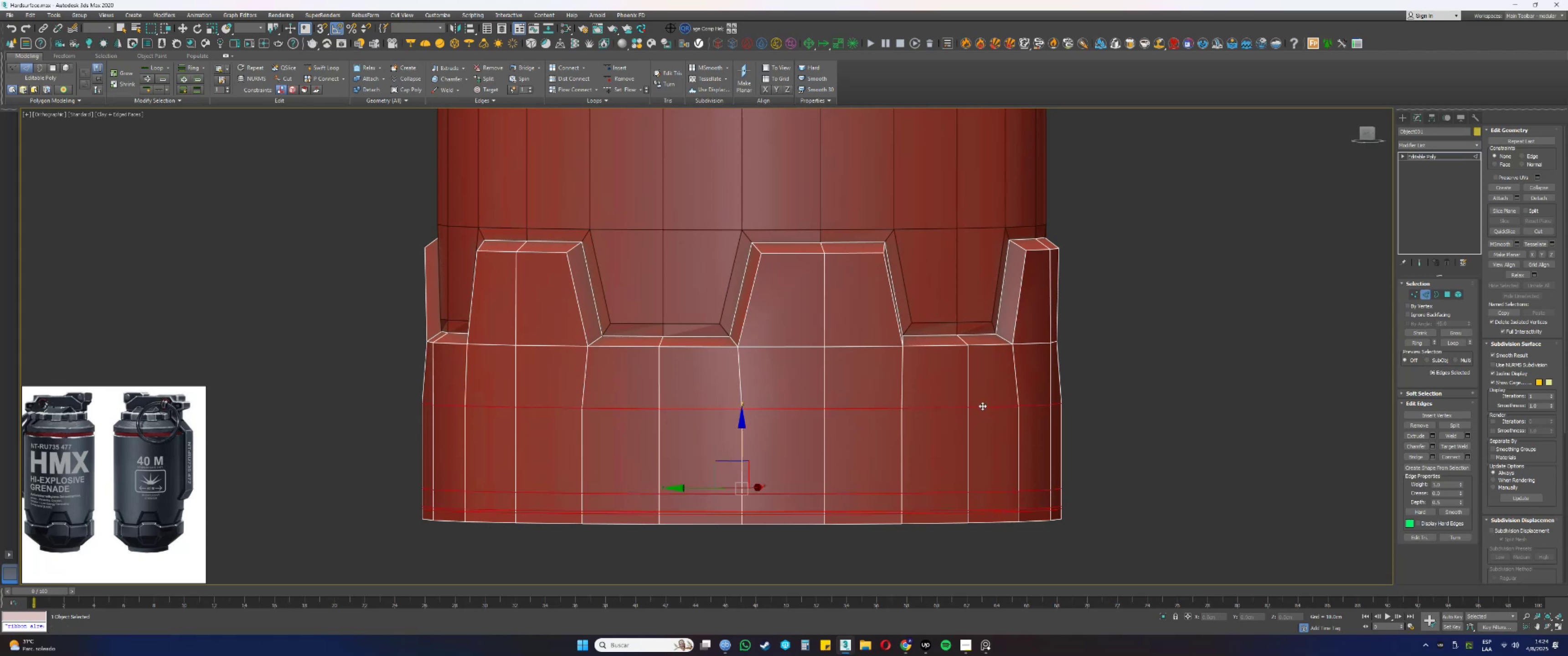 
double_click([982, 406])
 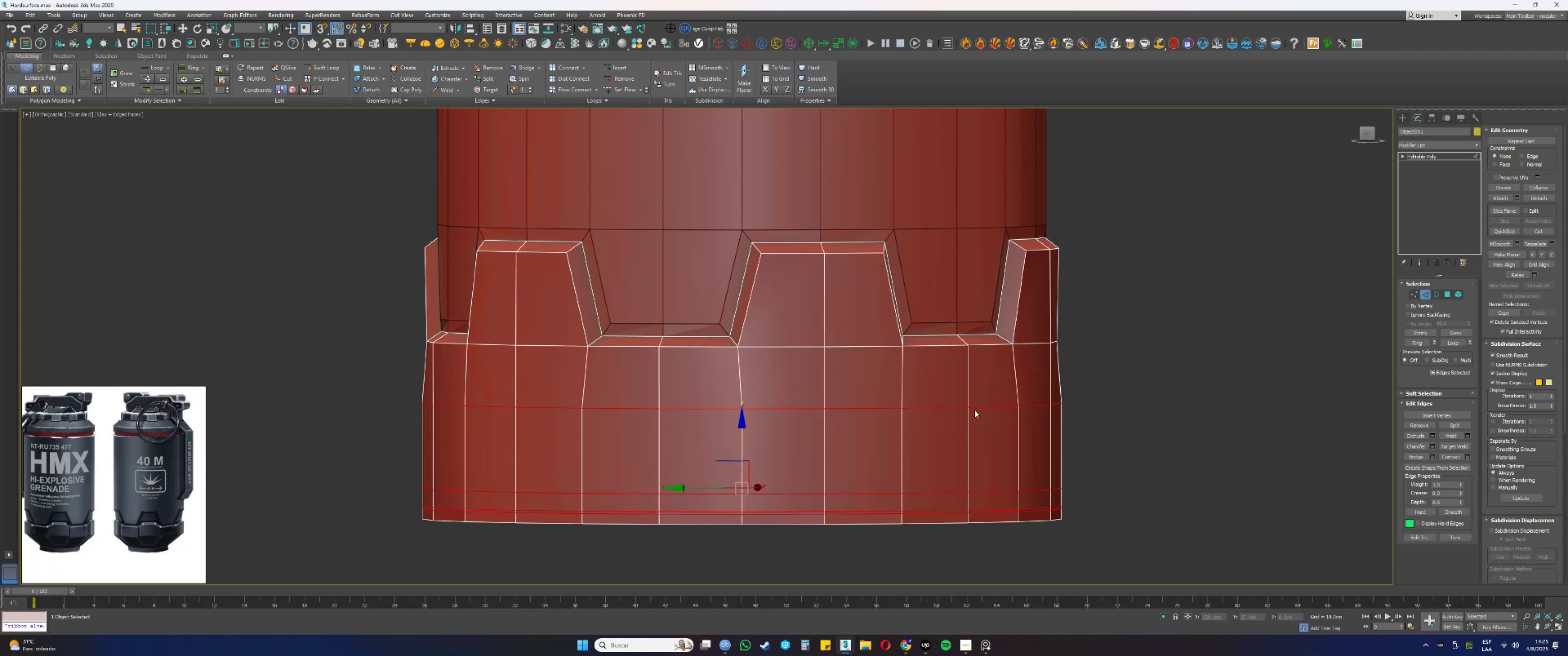 
key(Control+Backspace)
 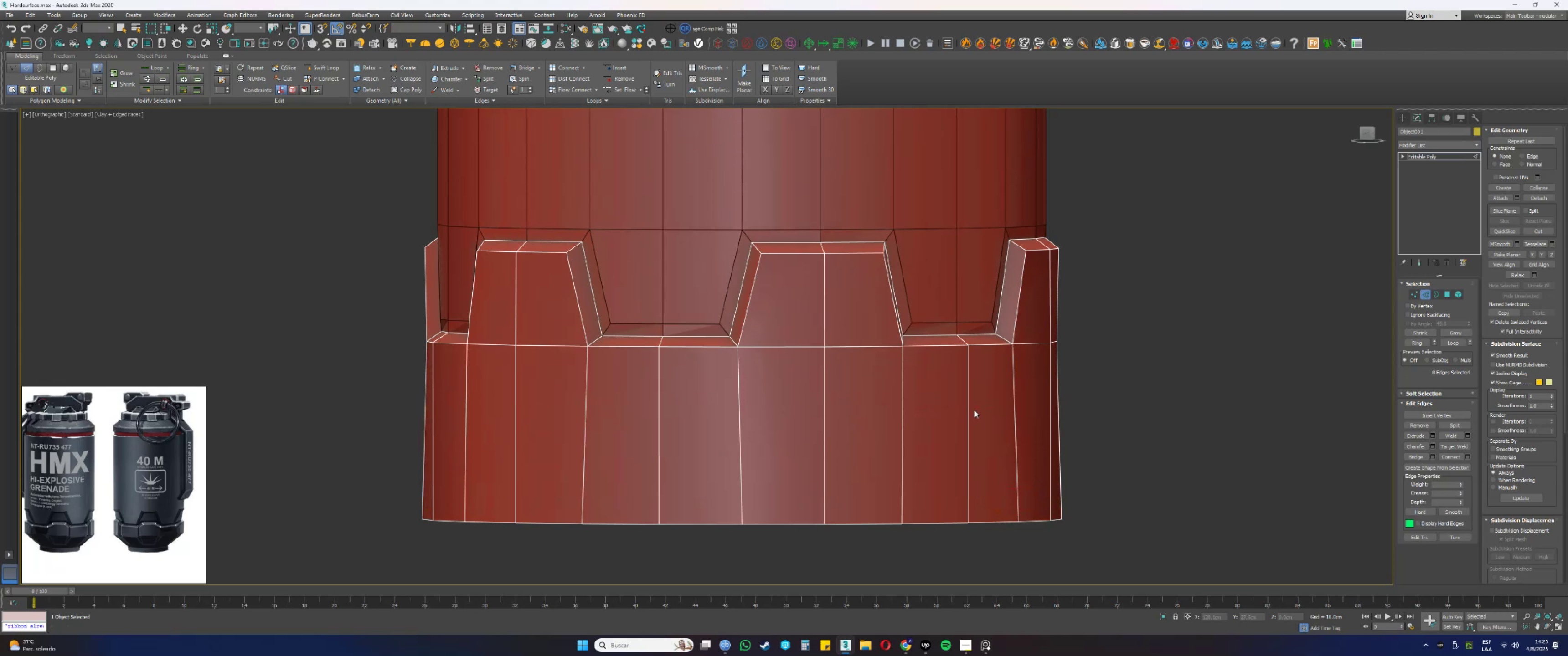 
scroll: coordinate [974, 410], scroll_direction: down, amount: 1.0
 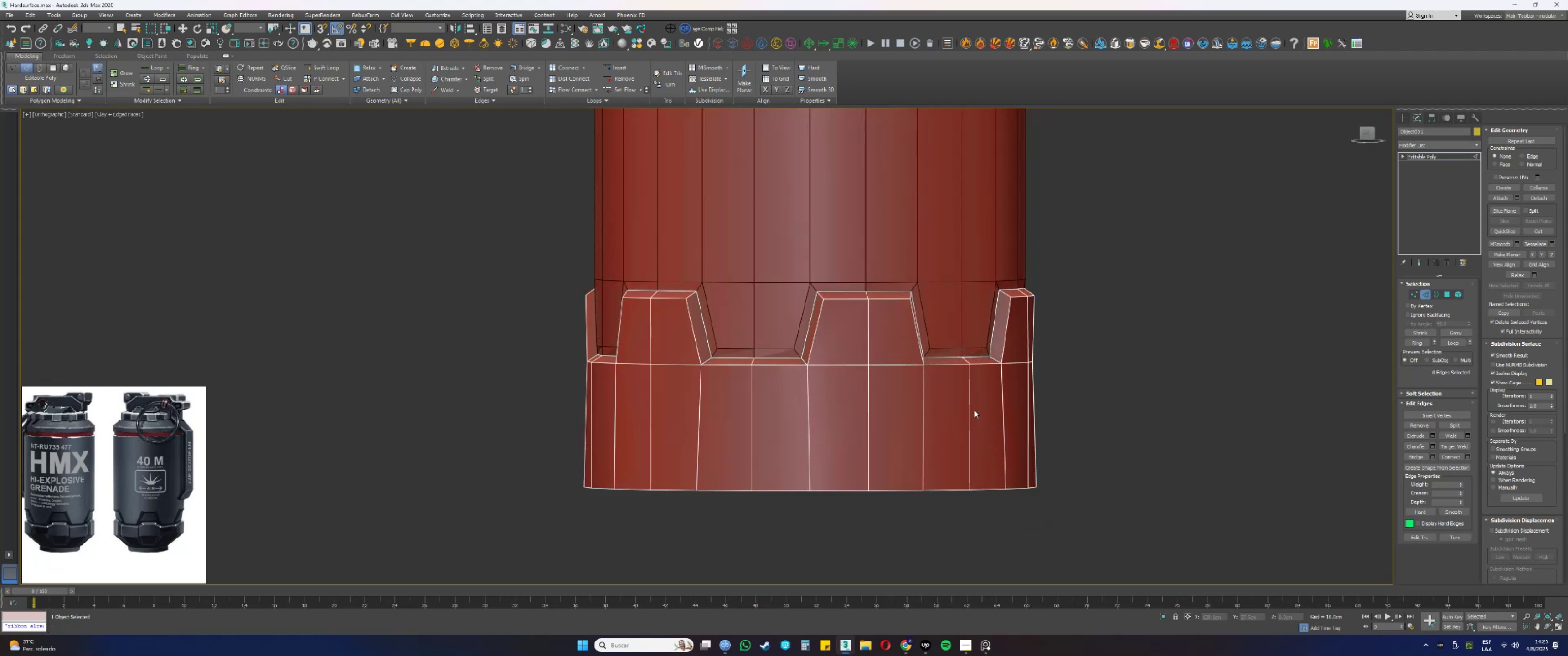 
hold_key(key=AltLeft, duration=0.95)
 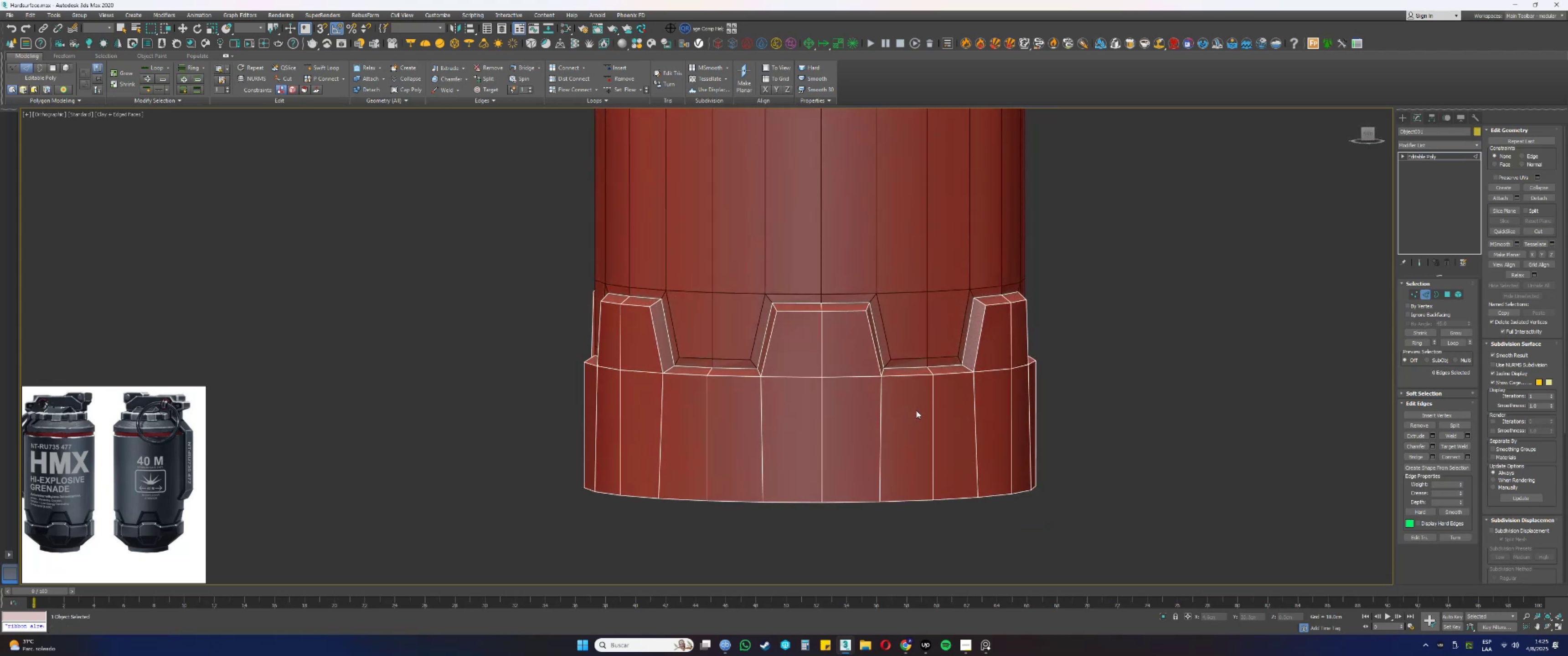 
key(Alt+AltLeft)
 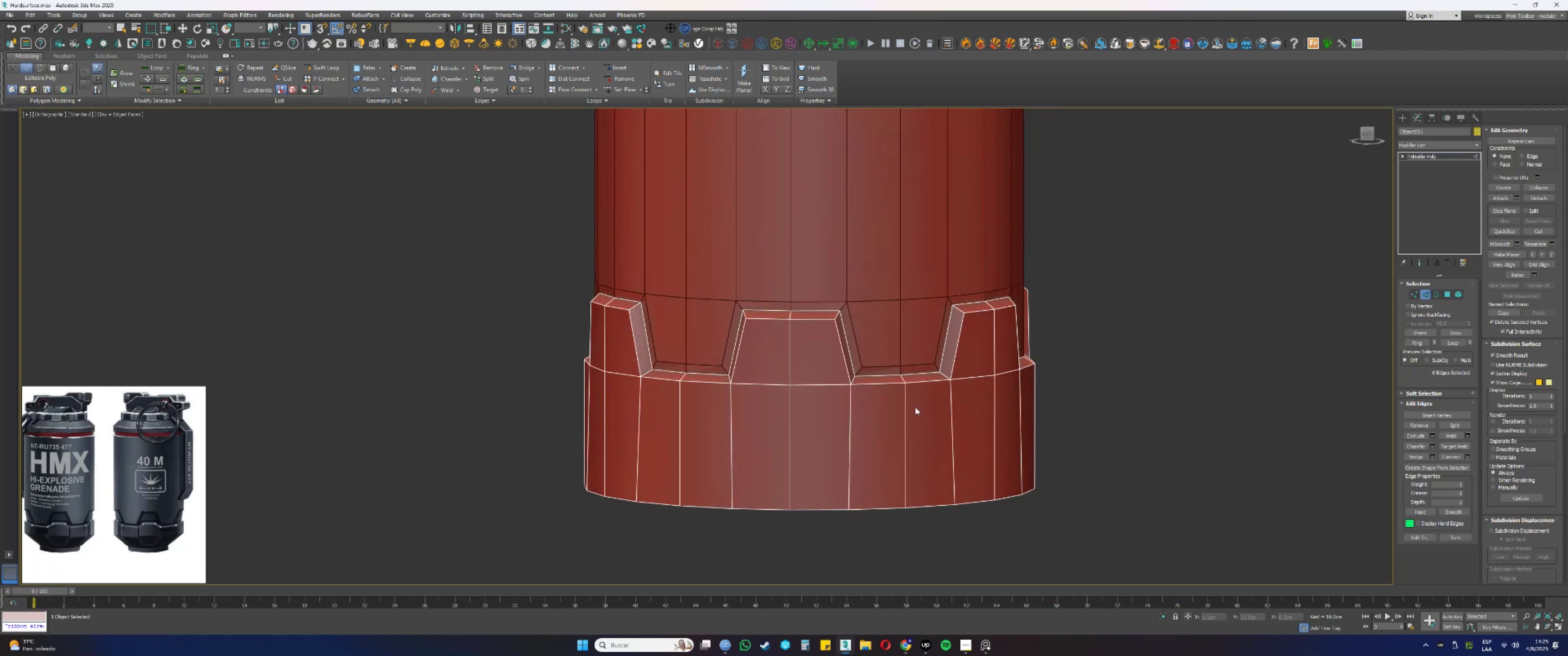 
scroll: coordinate [887, 400], scroll_direction: down, amount: 1.0
 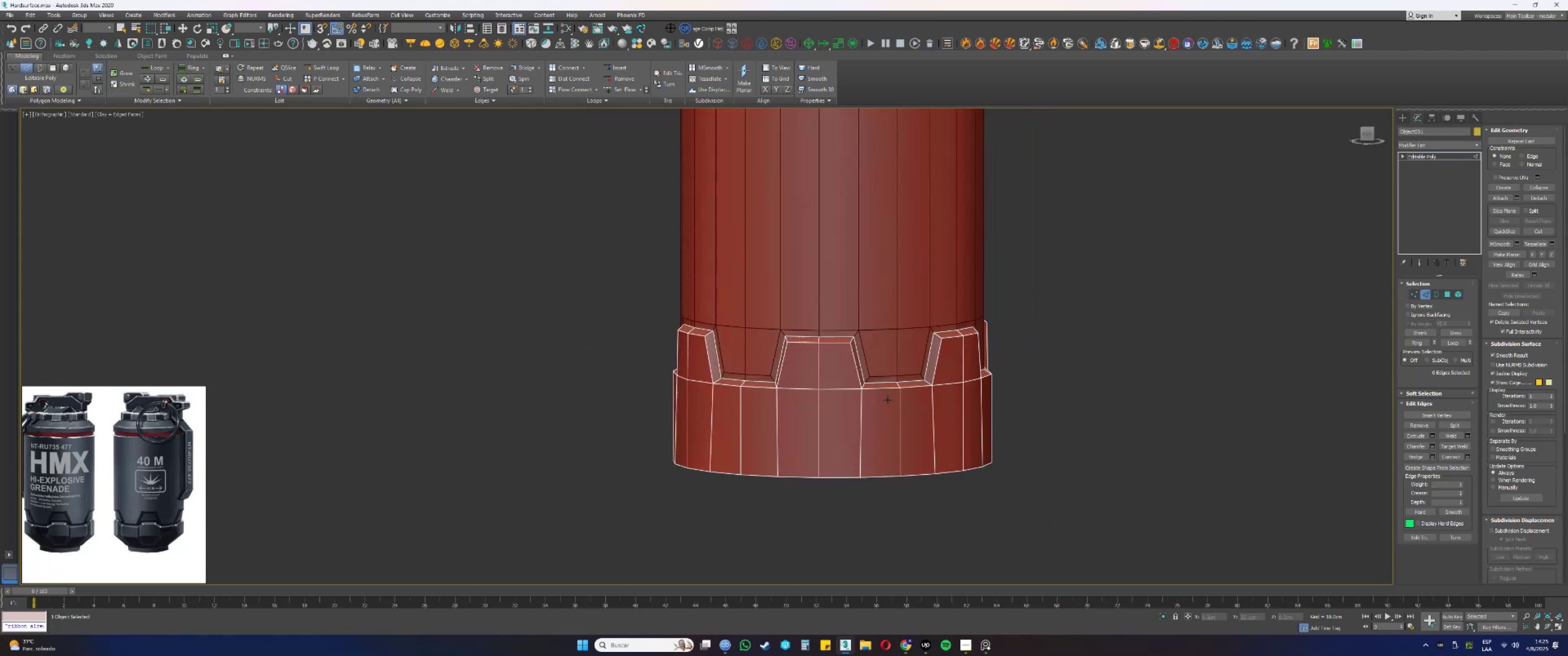 
key(1)
 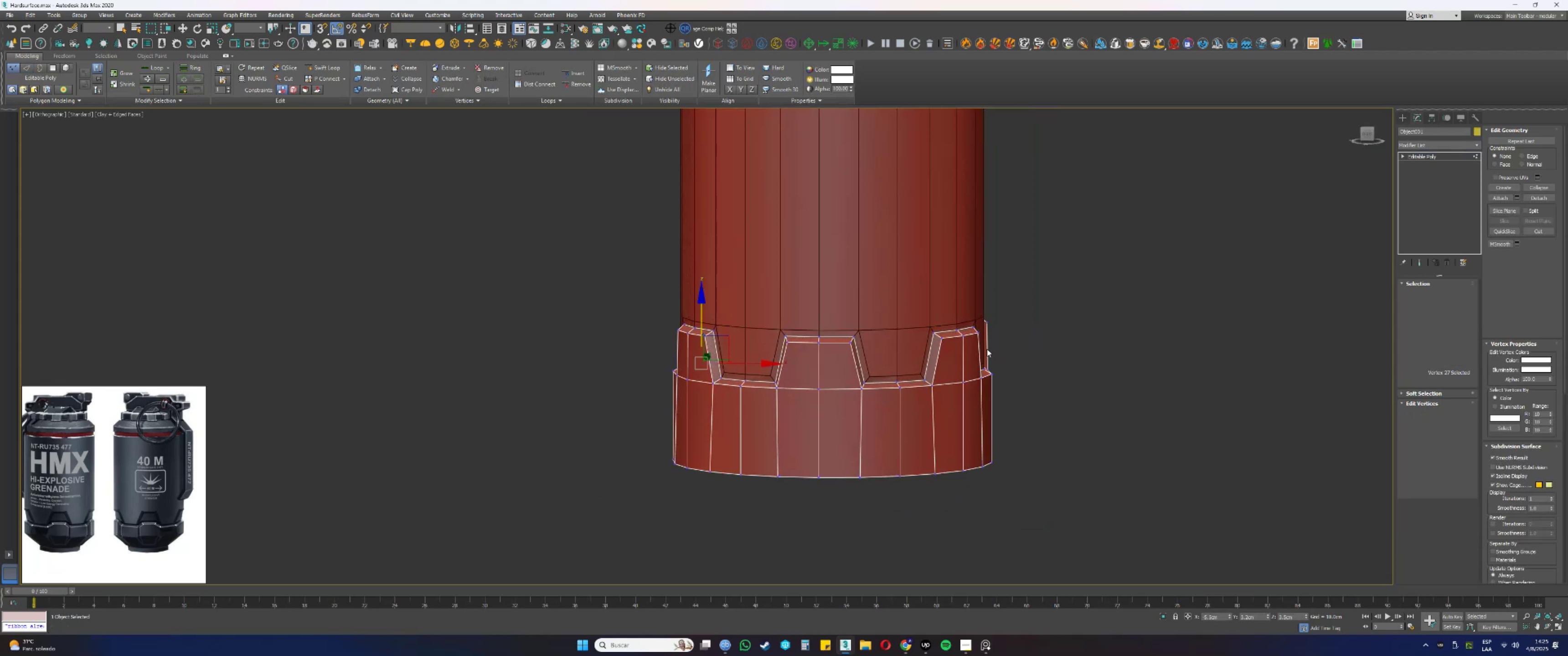 
hold_key(key=AltLeft, duration=0.36)
 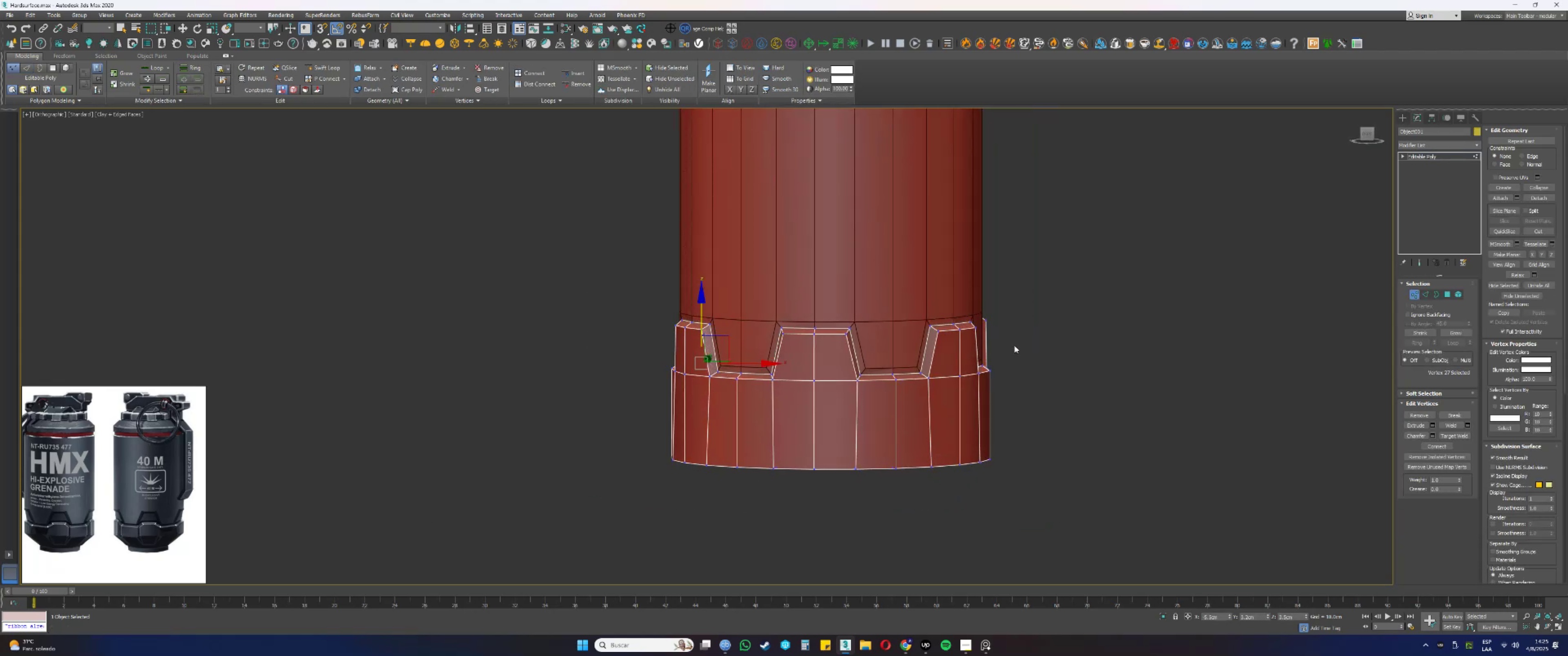 
key(F3)
 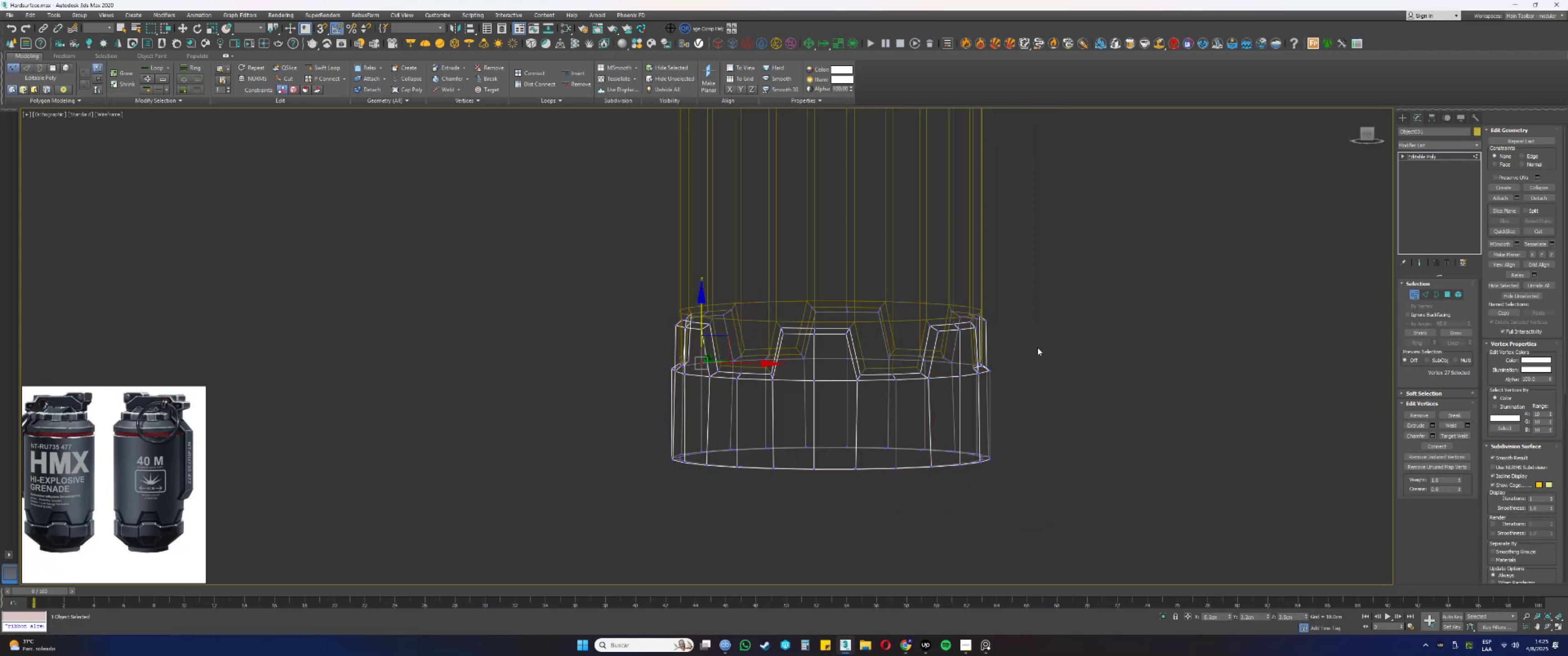 
left_click_drag(start_coordinate=[1057, 347], to_coordinate=[547, 252])
 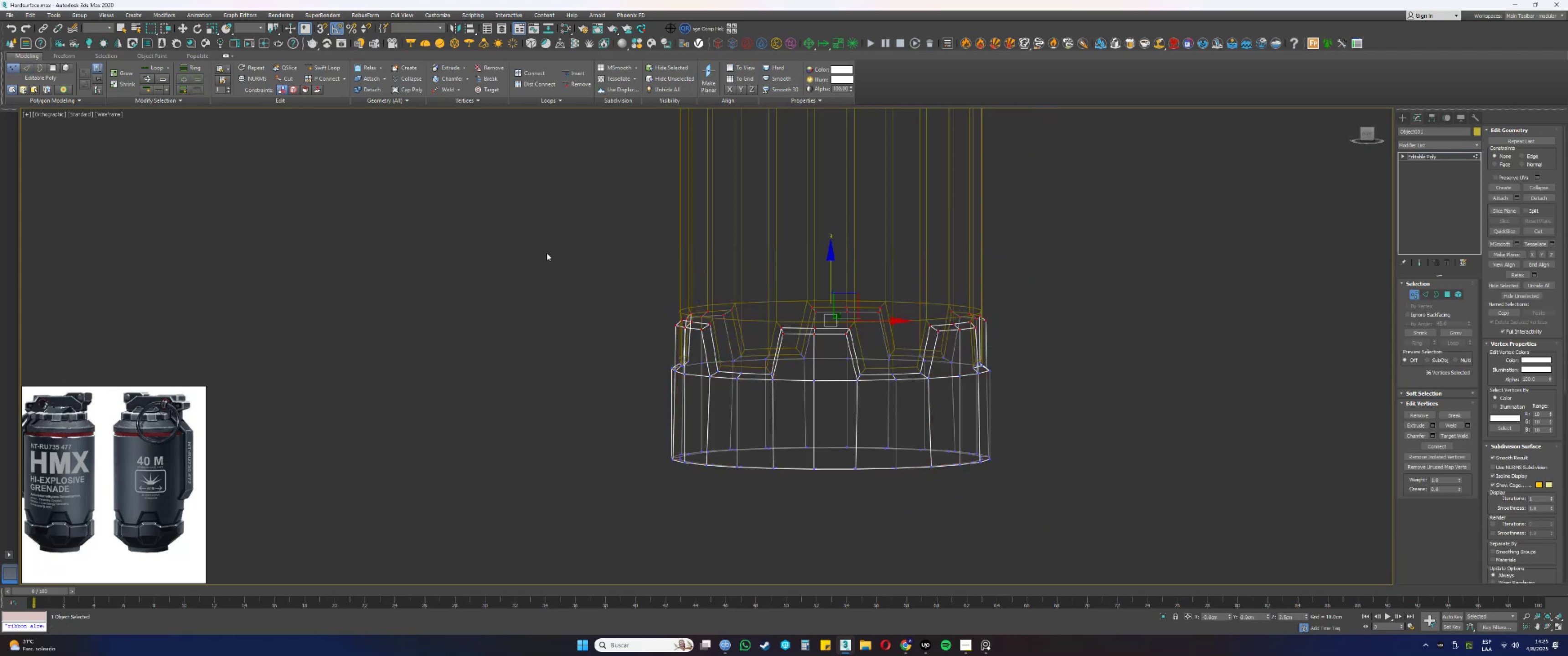 
hold_key(key=AltLeft, duration=0.39)
 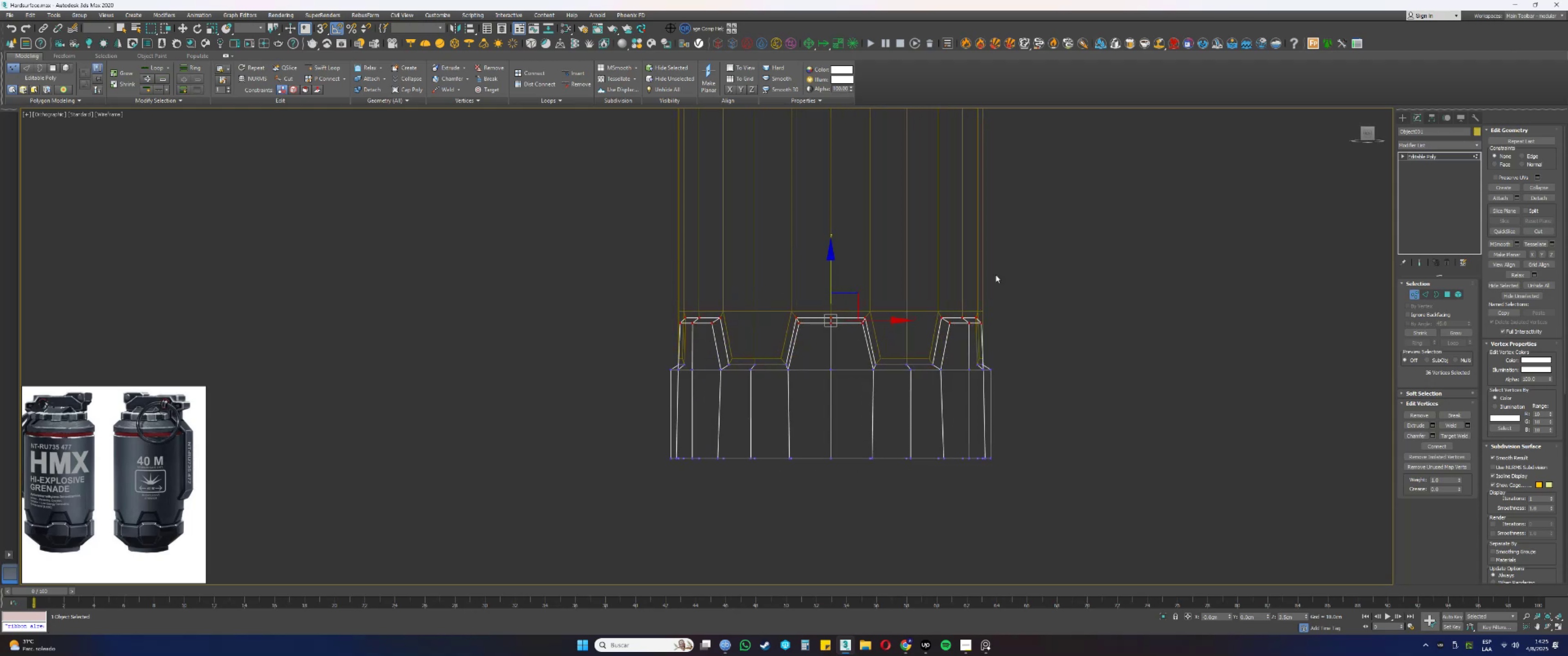 
left_click_drag(start_coordinate=[1106, 263], to_coordinate=[567, 340])
 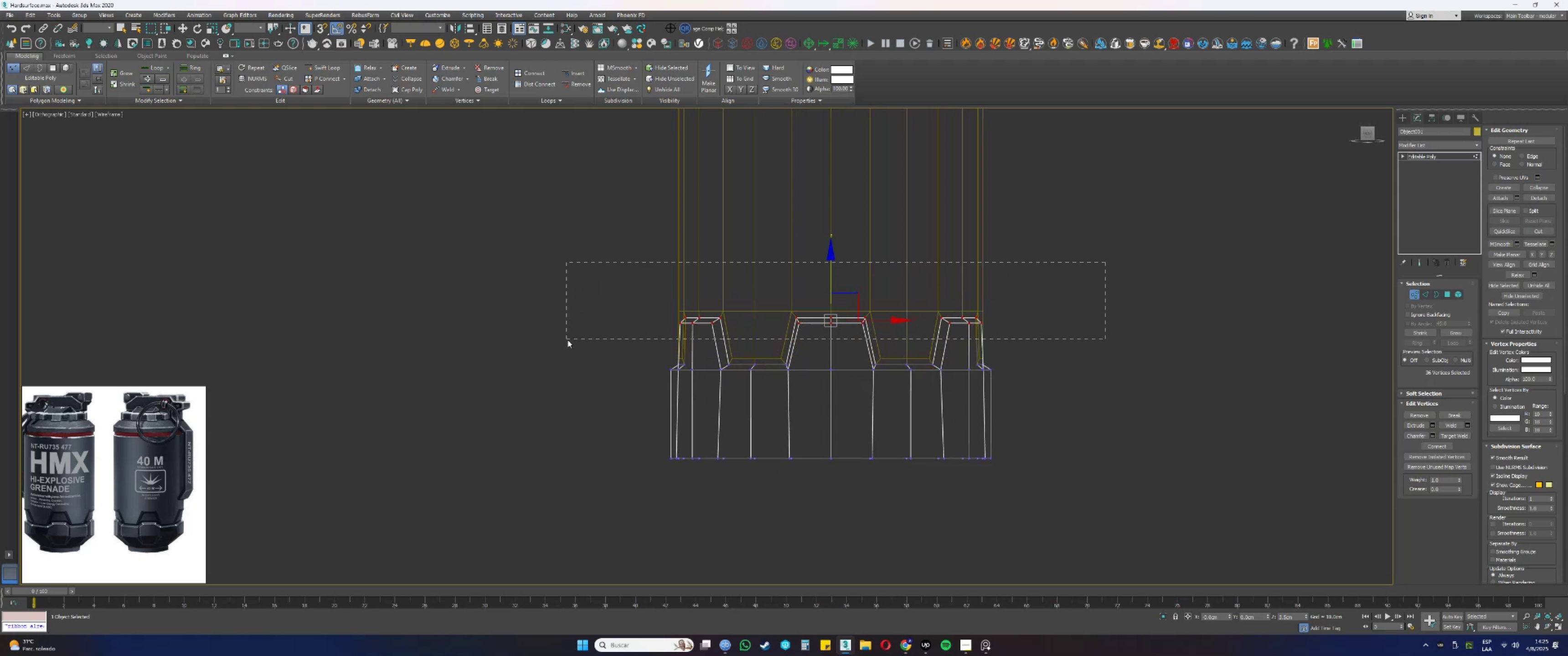 
key(F3)
 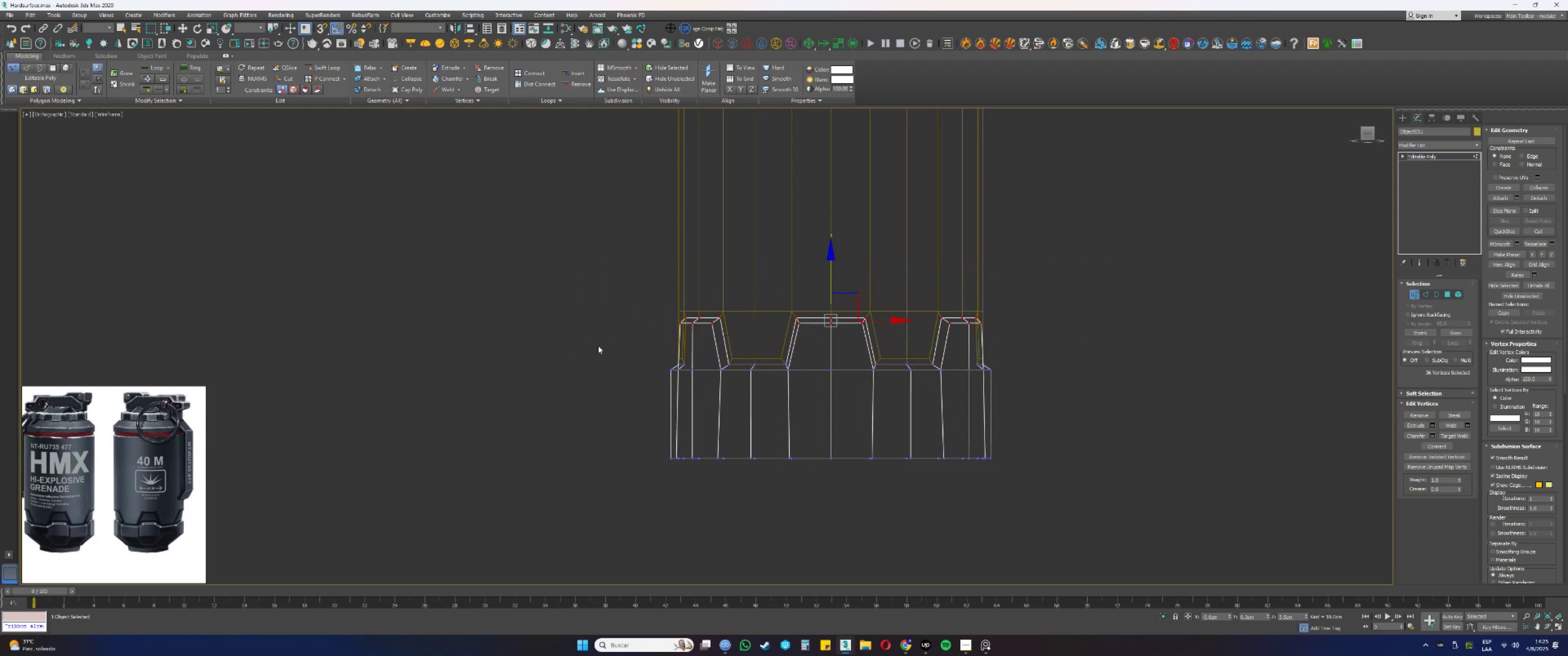 
scroll: coordinate [731, 357], scroll_direction: up, amount: 1.0
 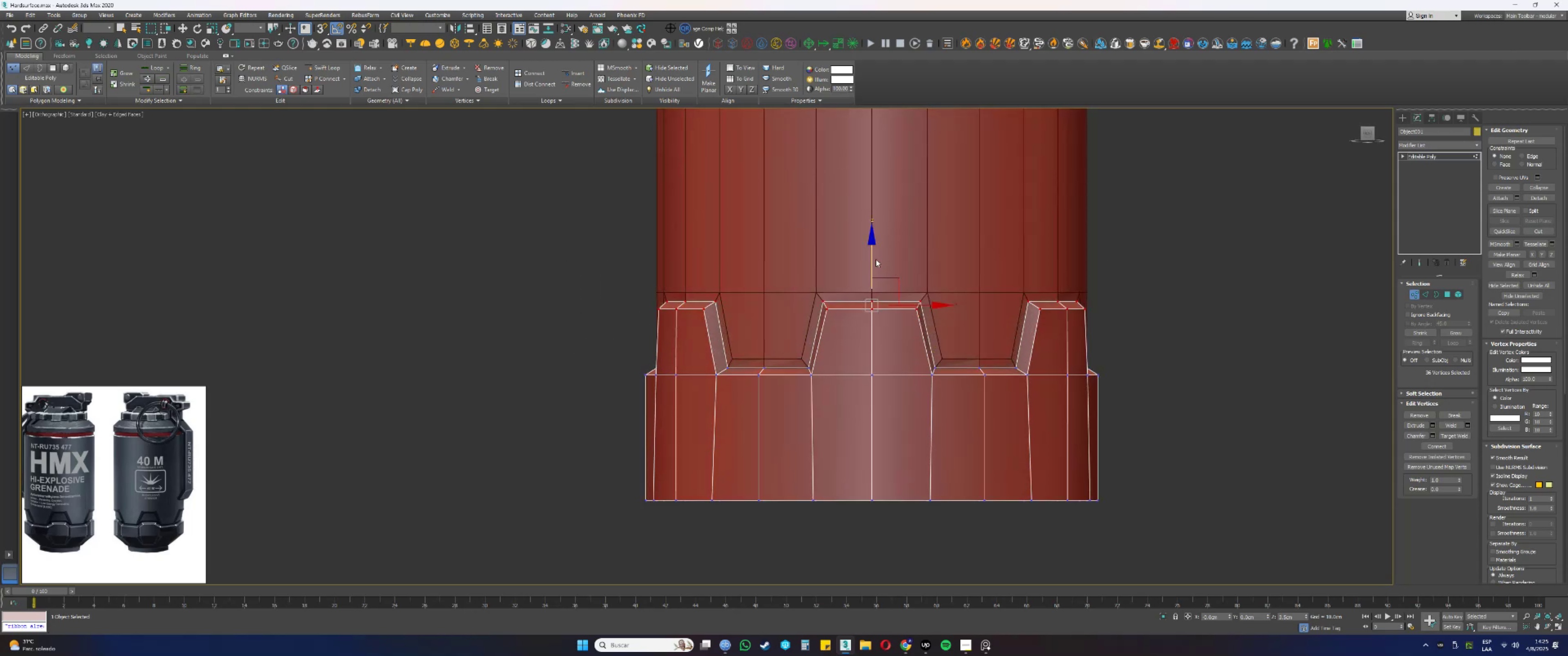 
left_click_drag(start_coordinate=[873, 257], to_coordinate=[876, 304])
 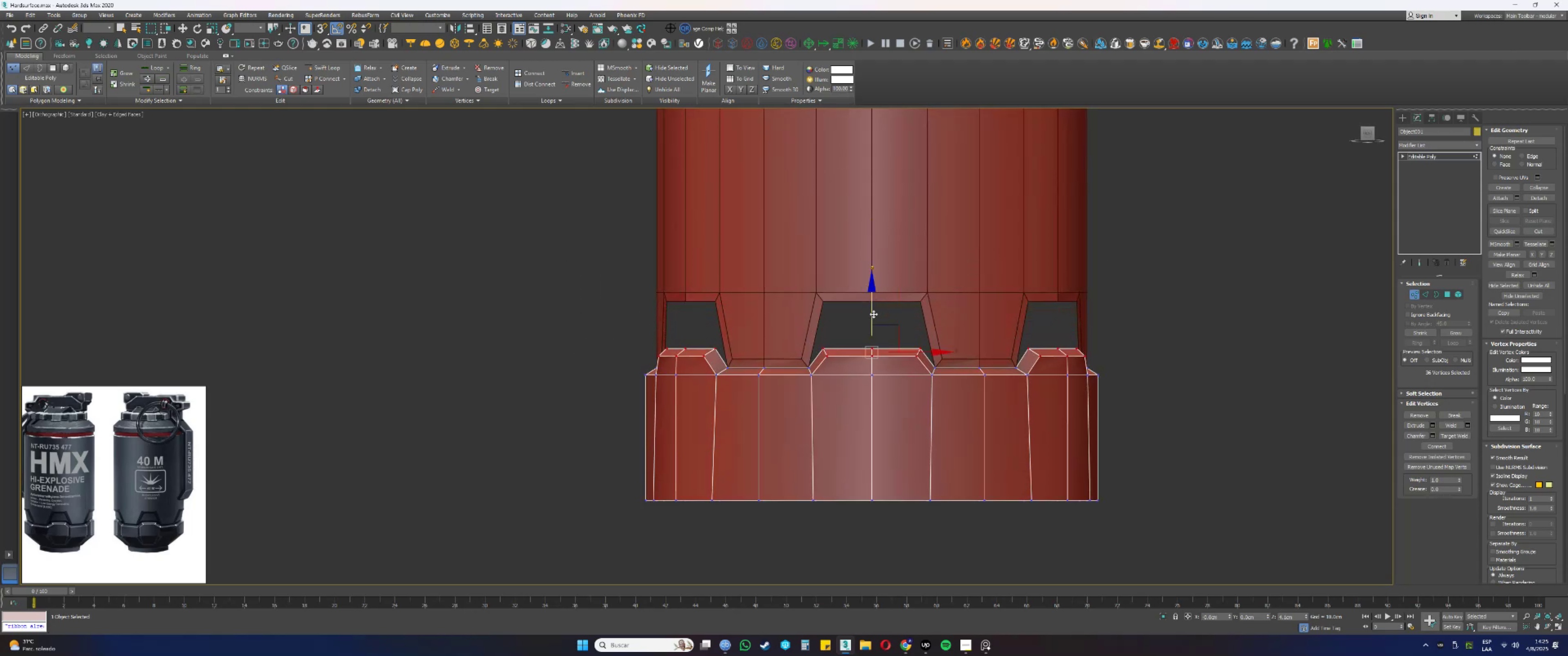 
scroll: coordinate [854, 375], scroll_direction: down, amount: 1.0
 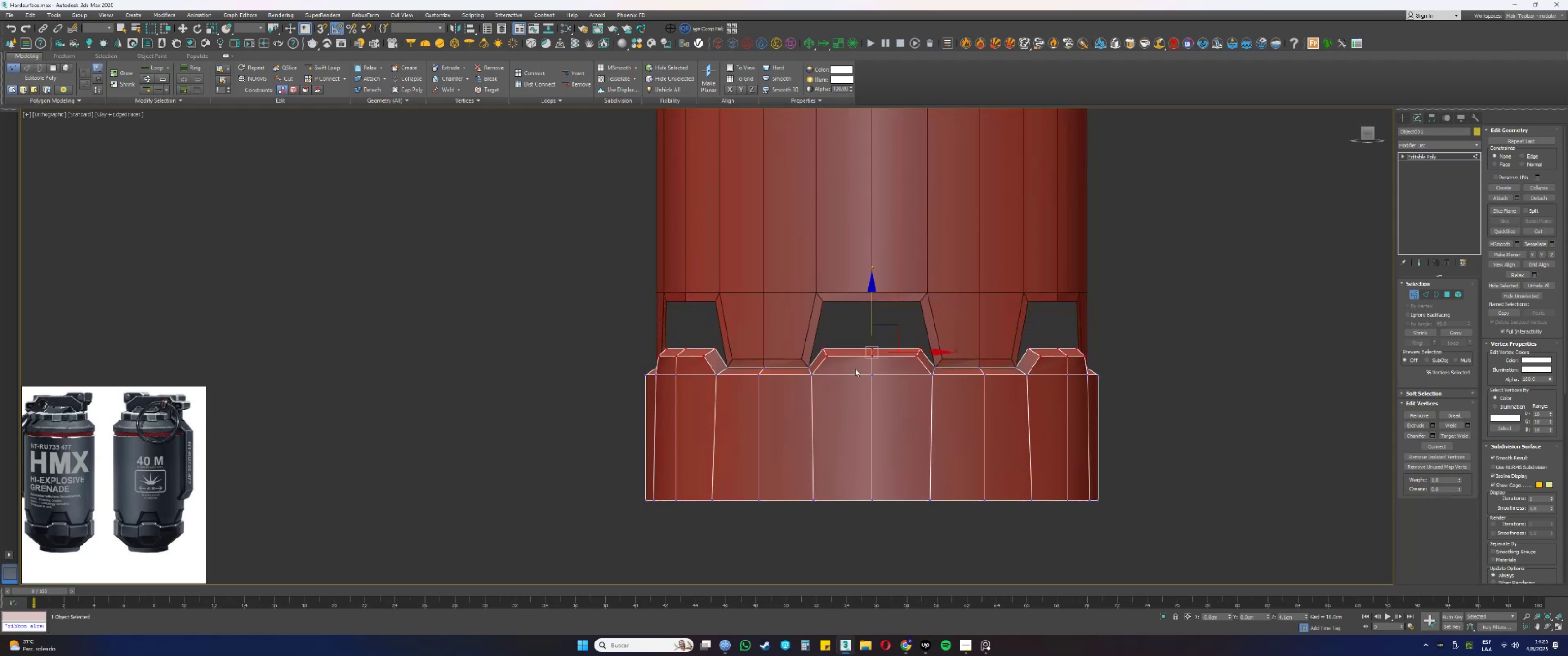 
hold_key(key=AltLeft, duration=0.38)
 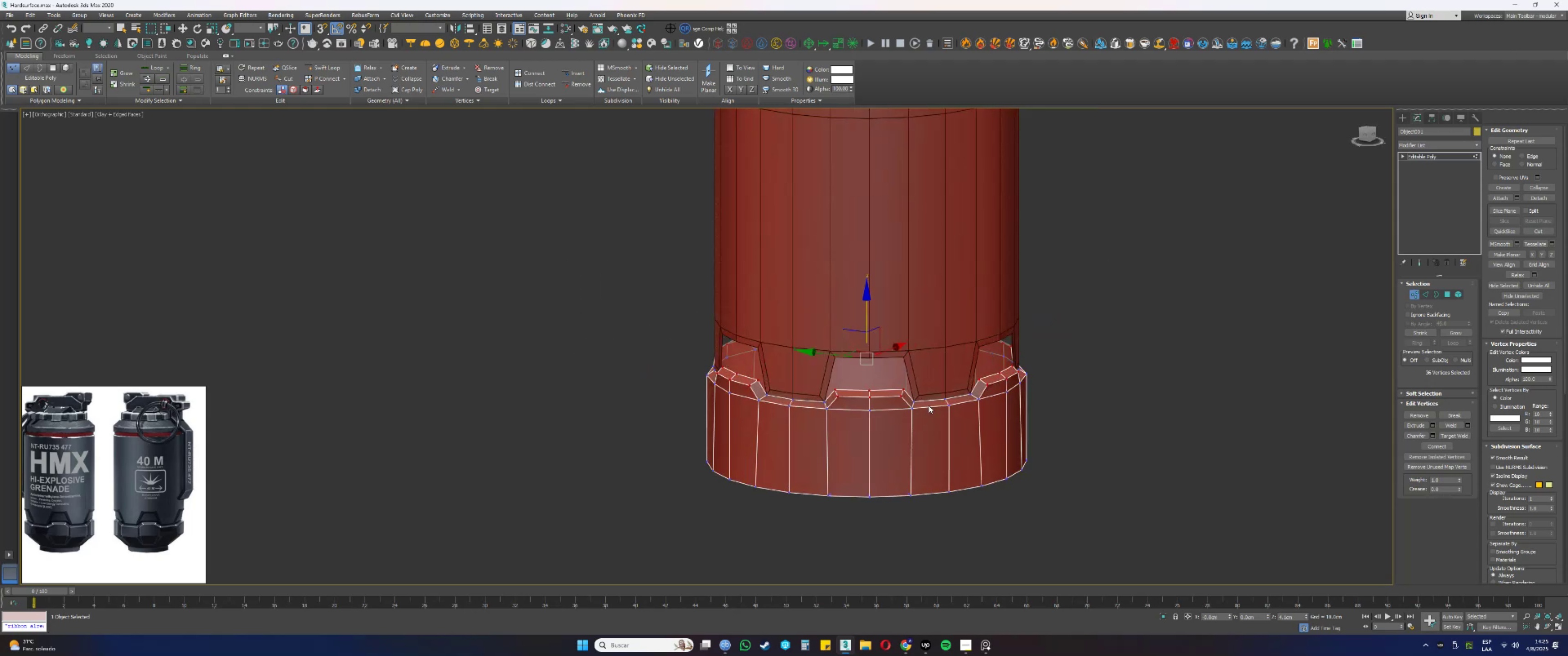 
scroll: coordinate [961, 391], scroll_direction: up, amount: 2.0
 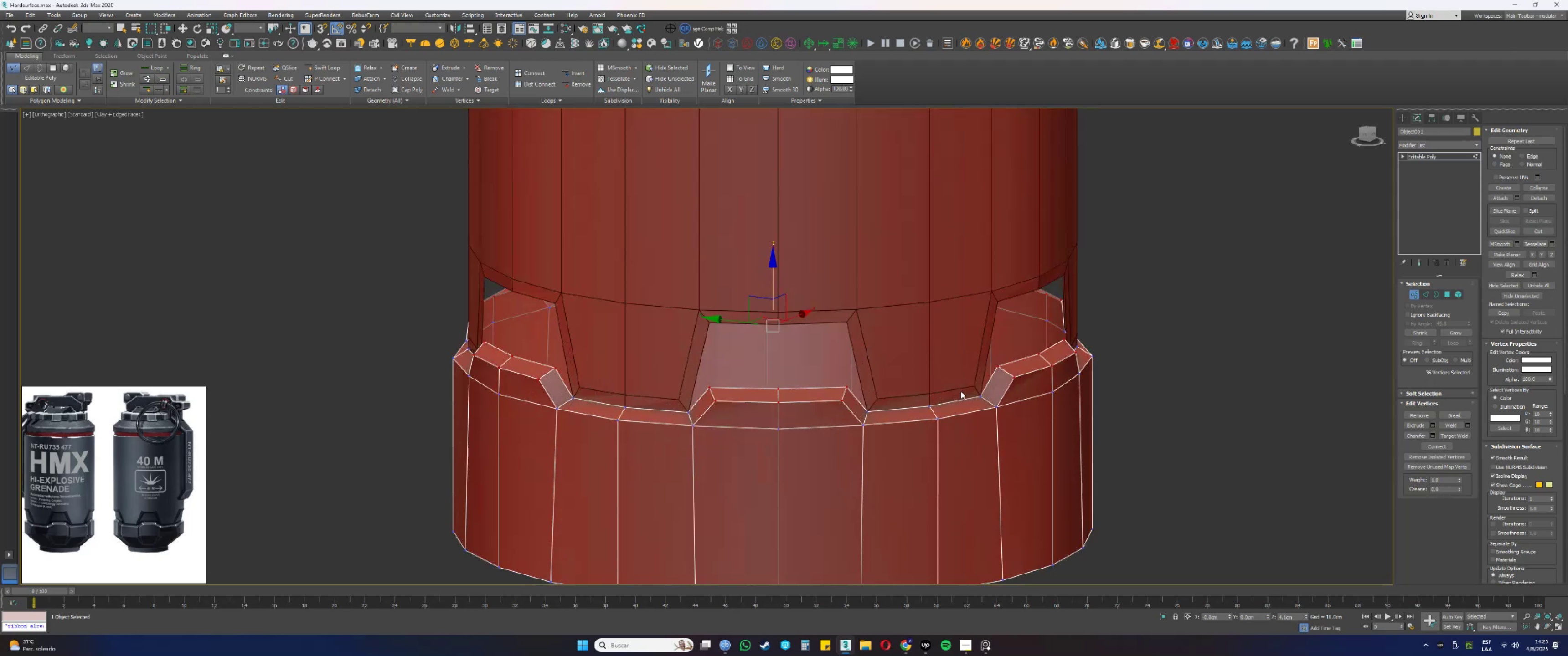 
key(4)
 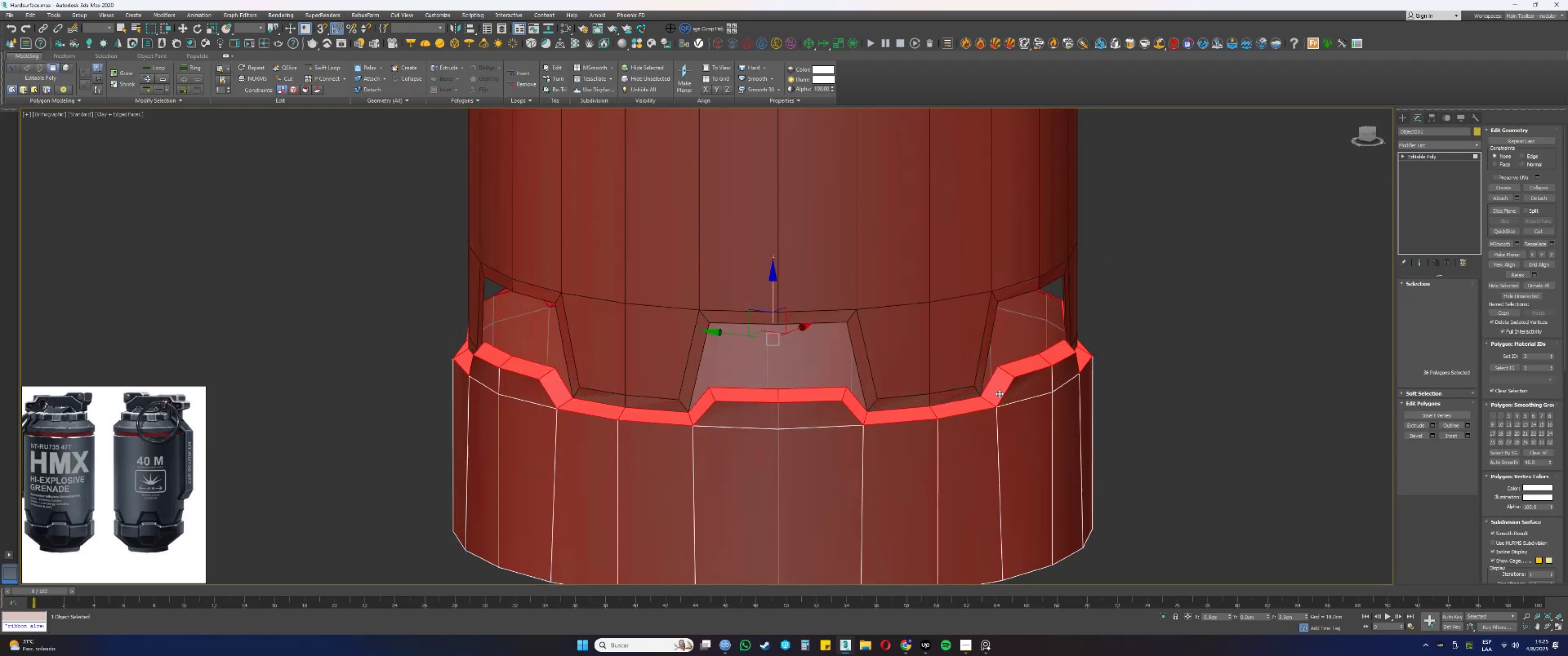 
left_click([995, 394])
 